 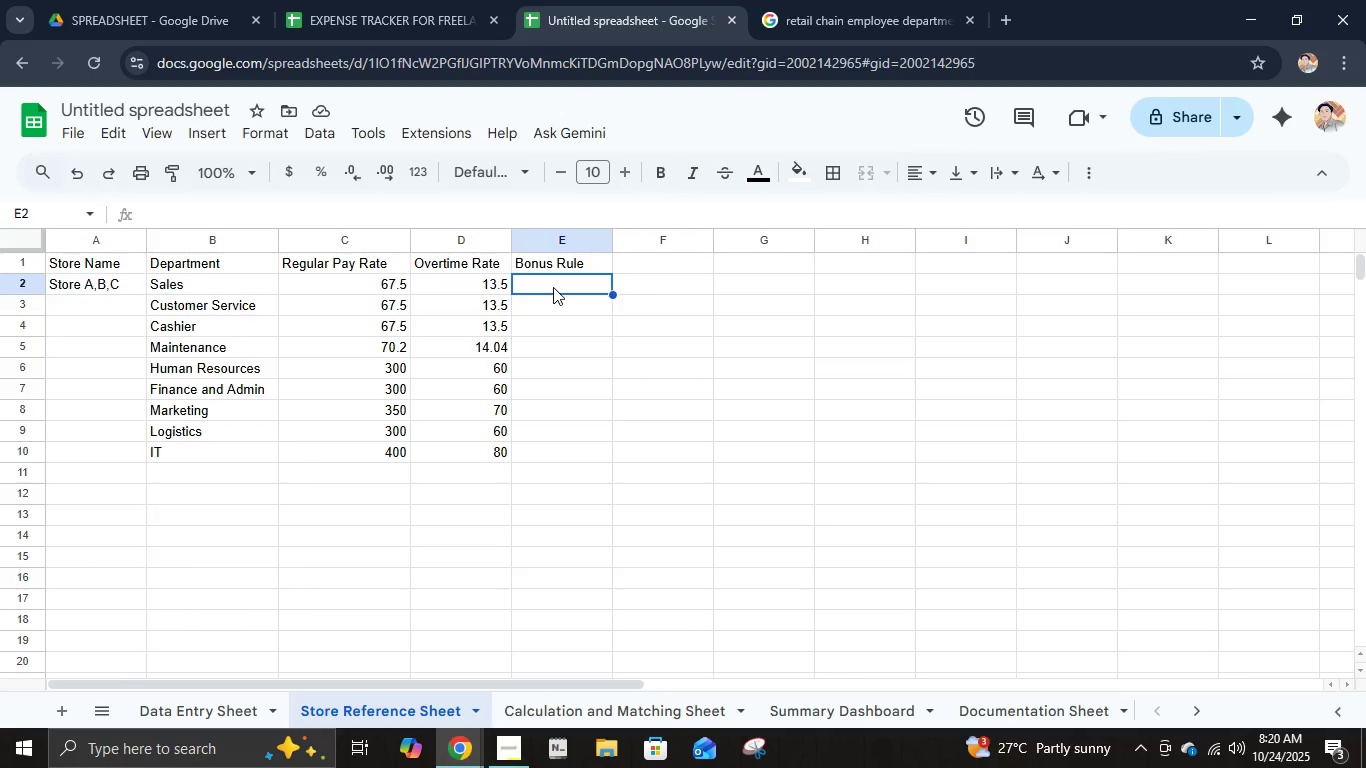 
key(Equal)
 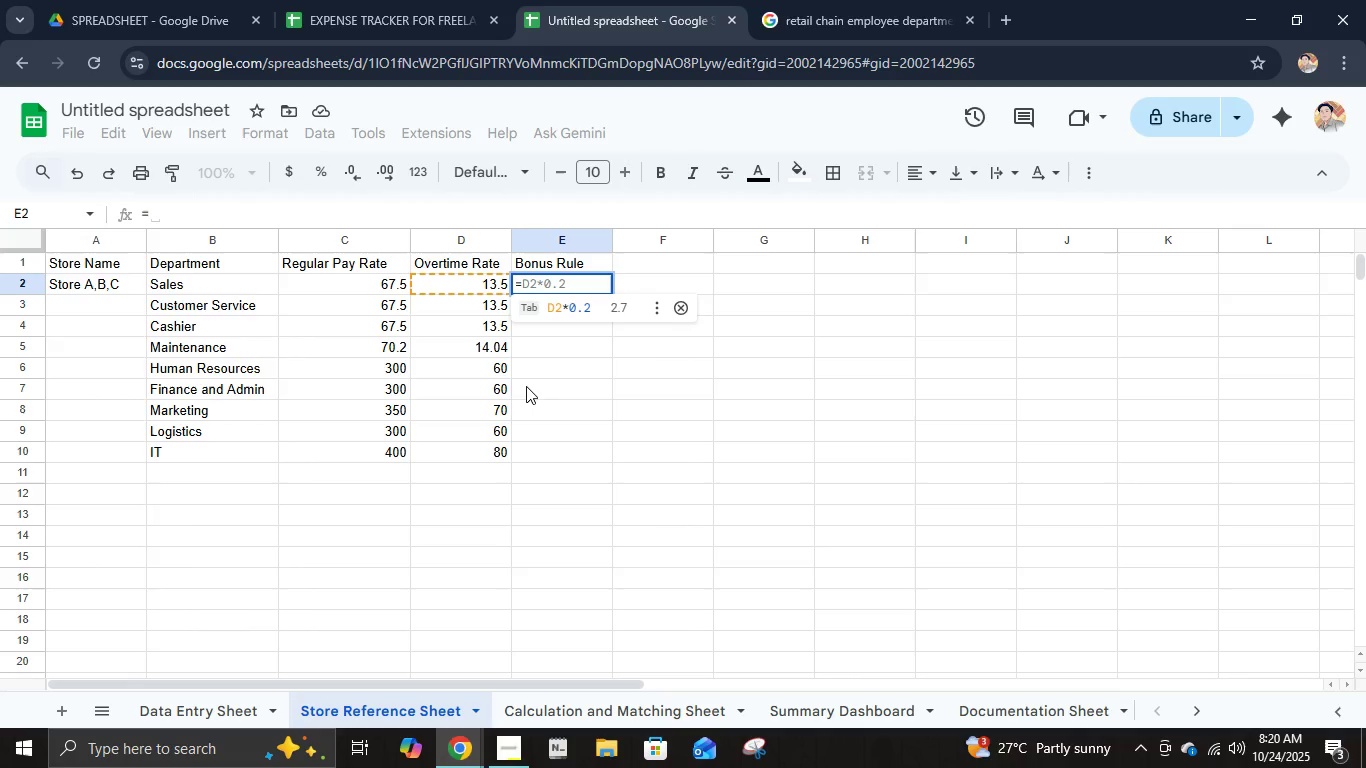 
wait(33.66)
 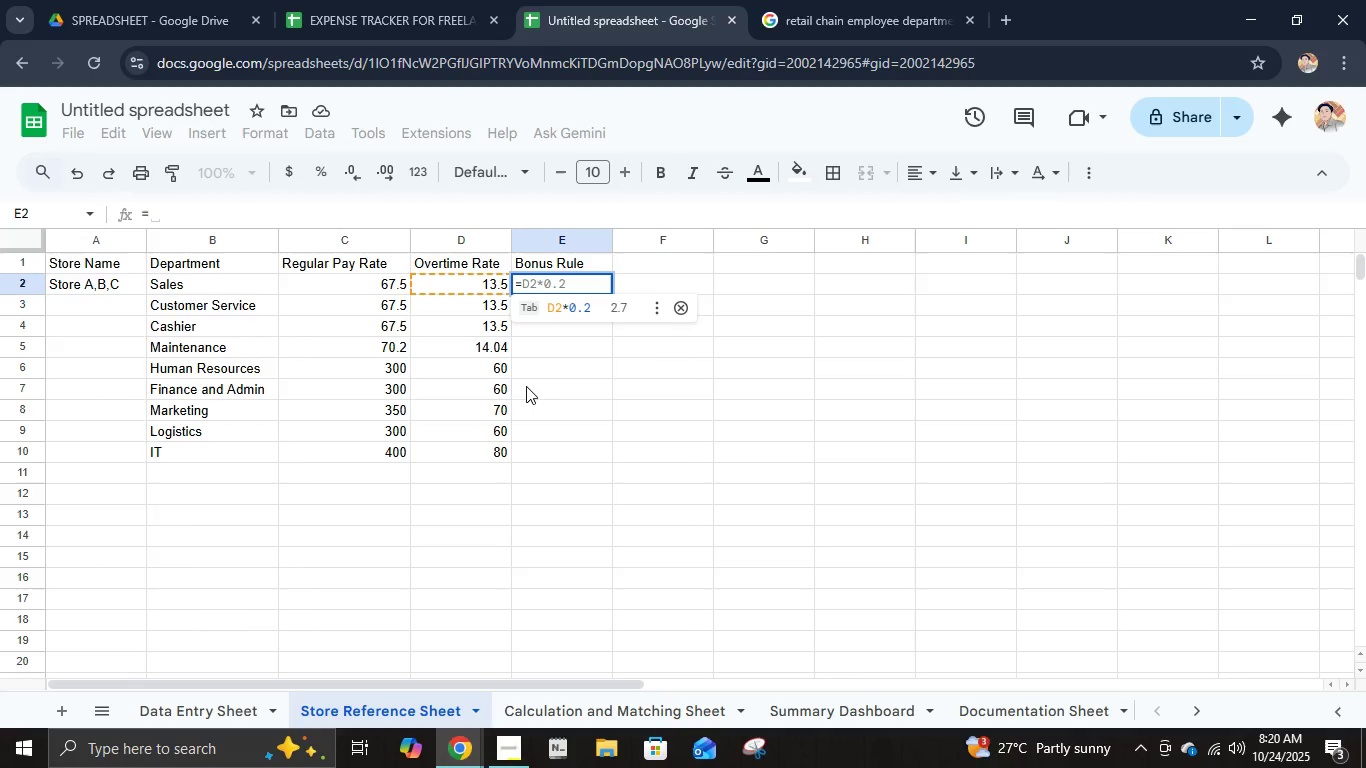 
key(Backspace)
 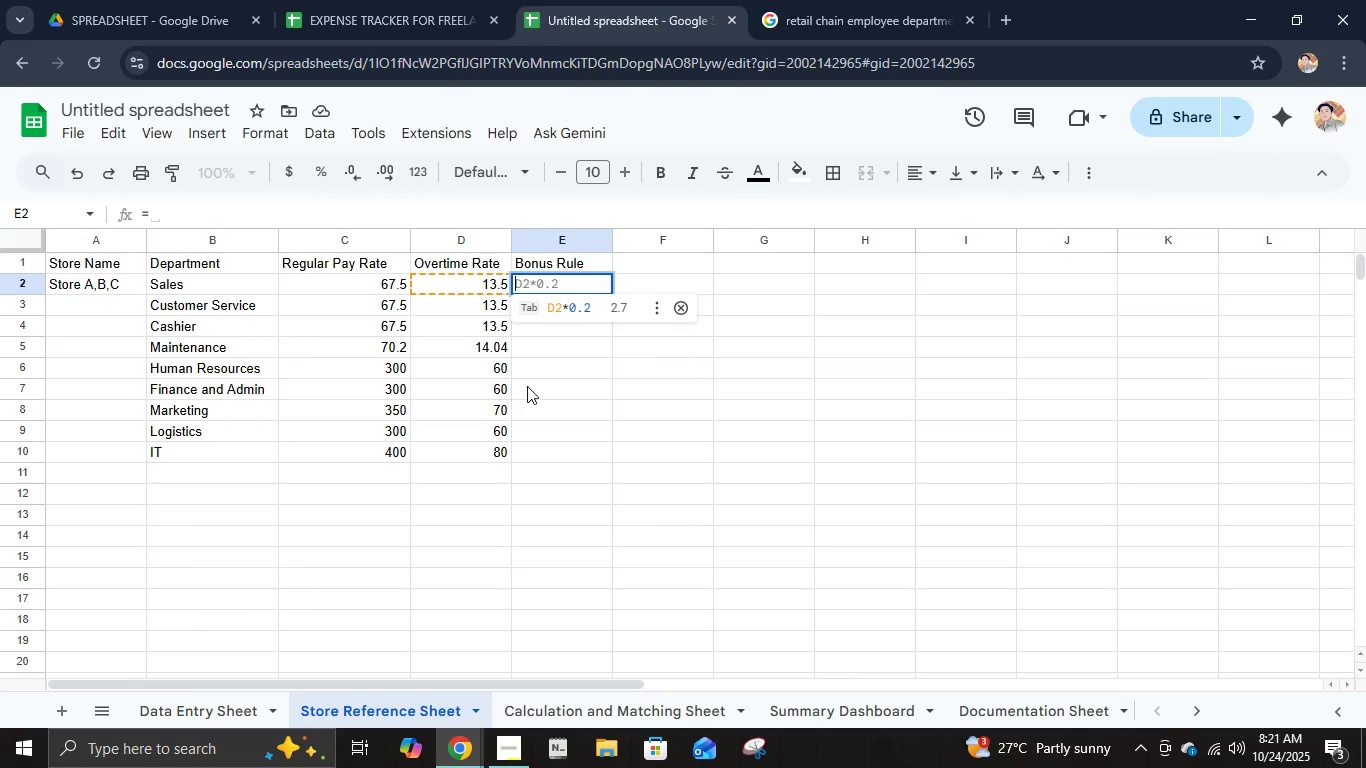 
key(Backspace)
 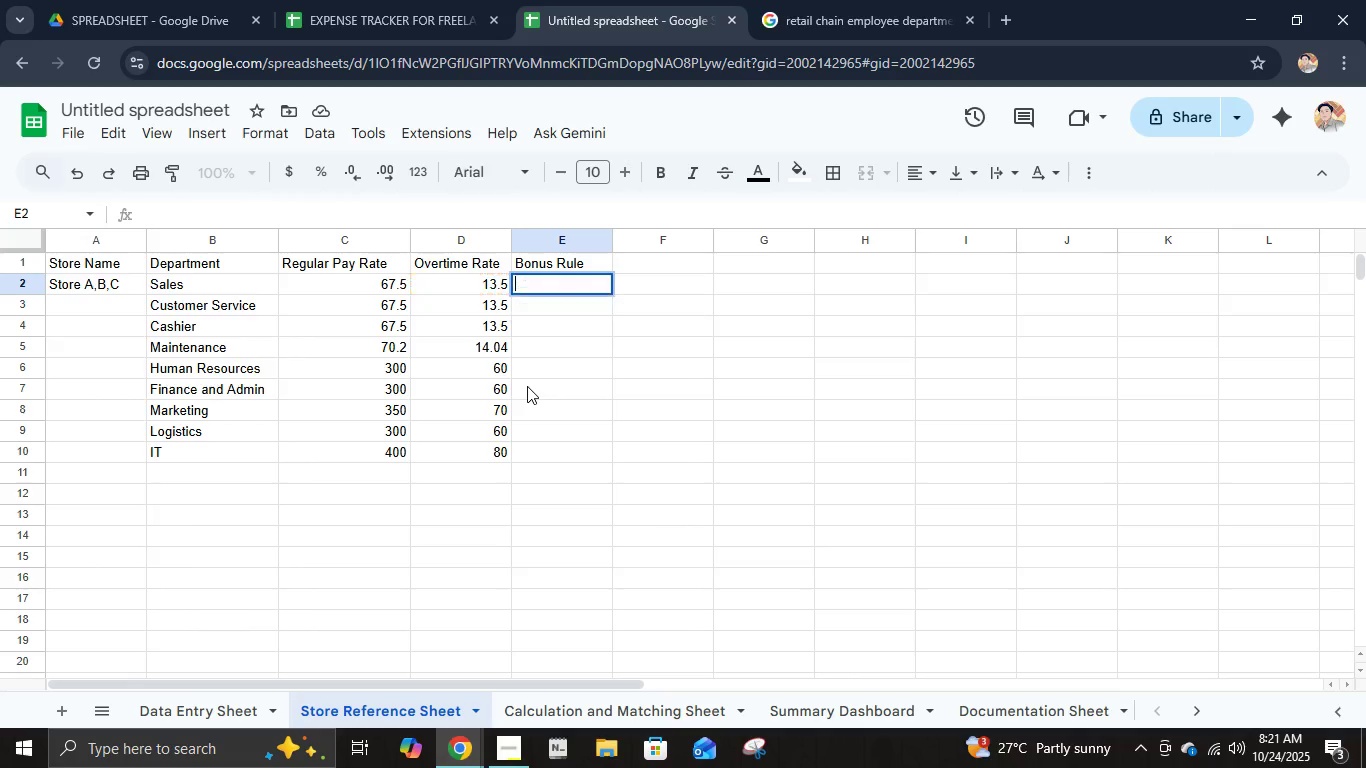 
key(Backspace)
 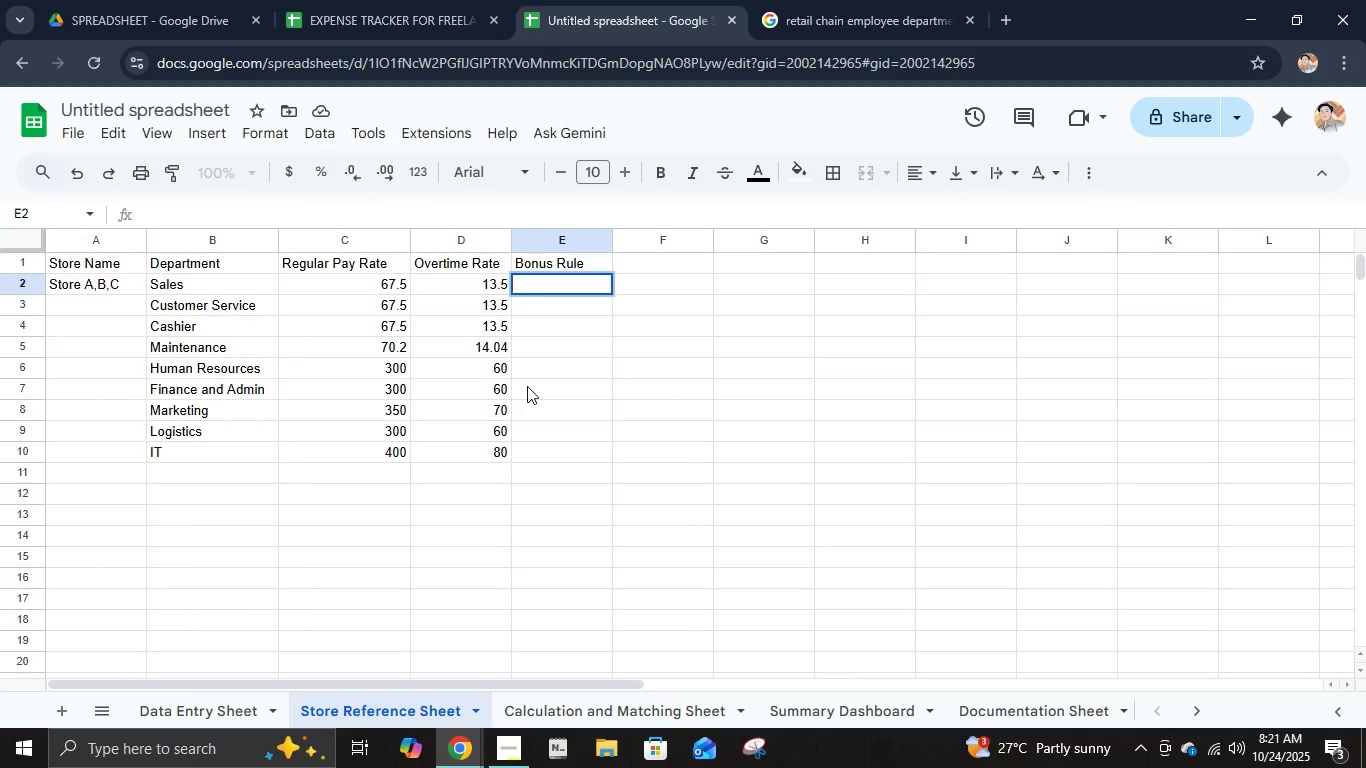 
key(Backspace)
 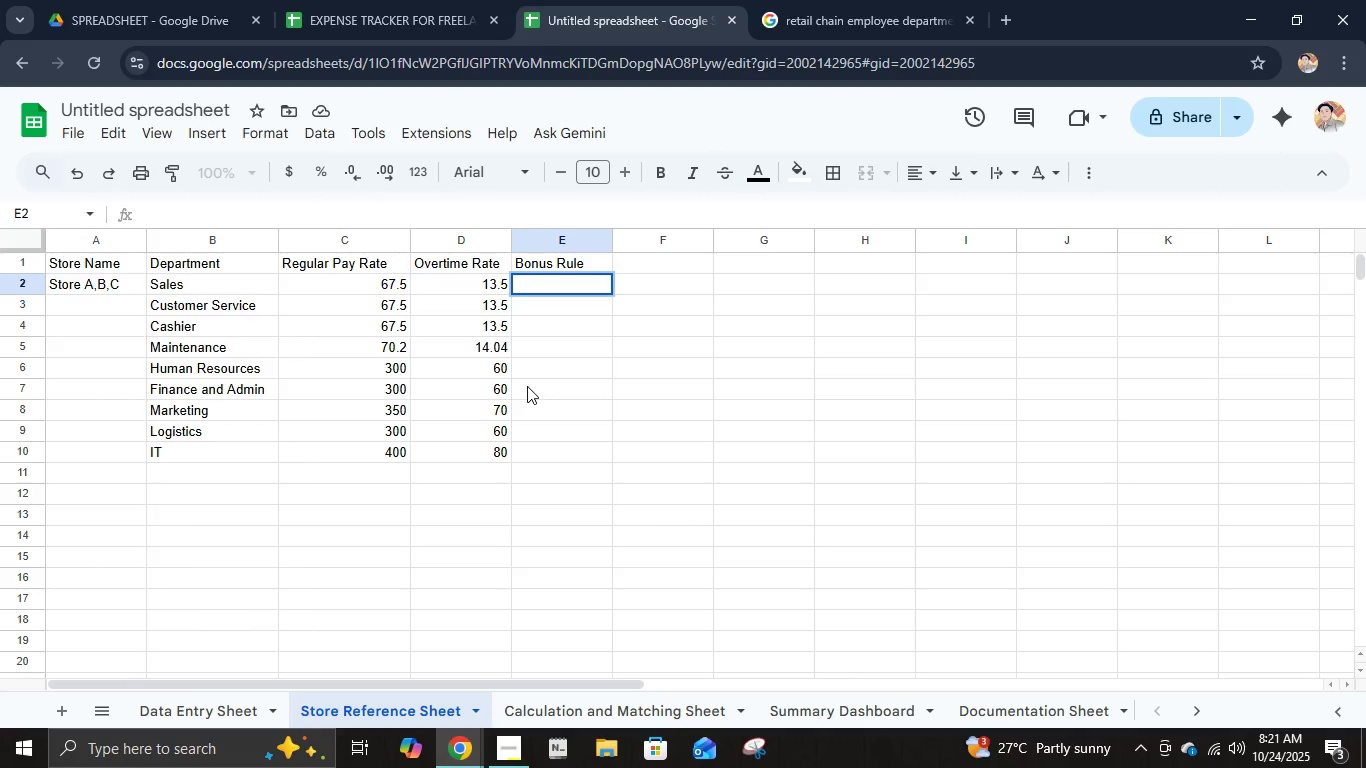 
key(Backspace)
 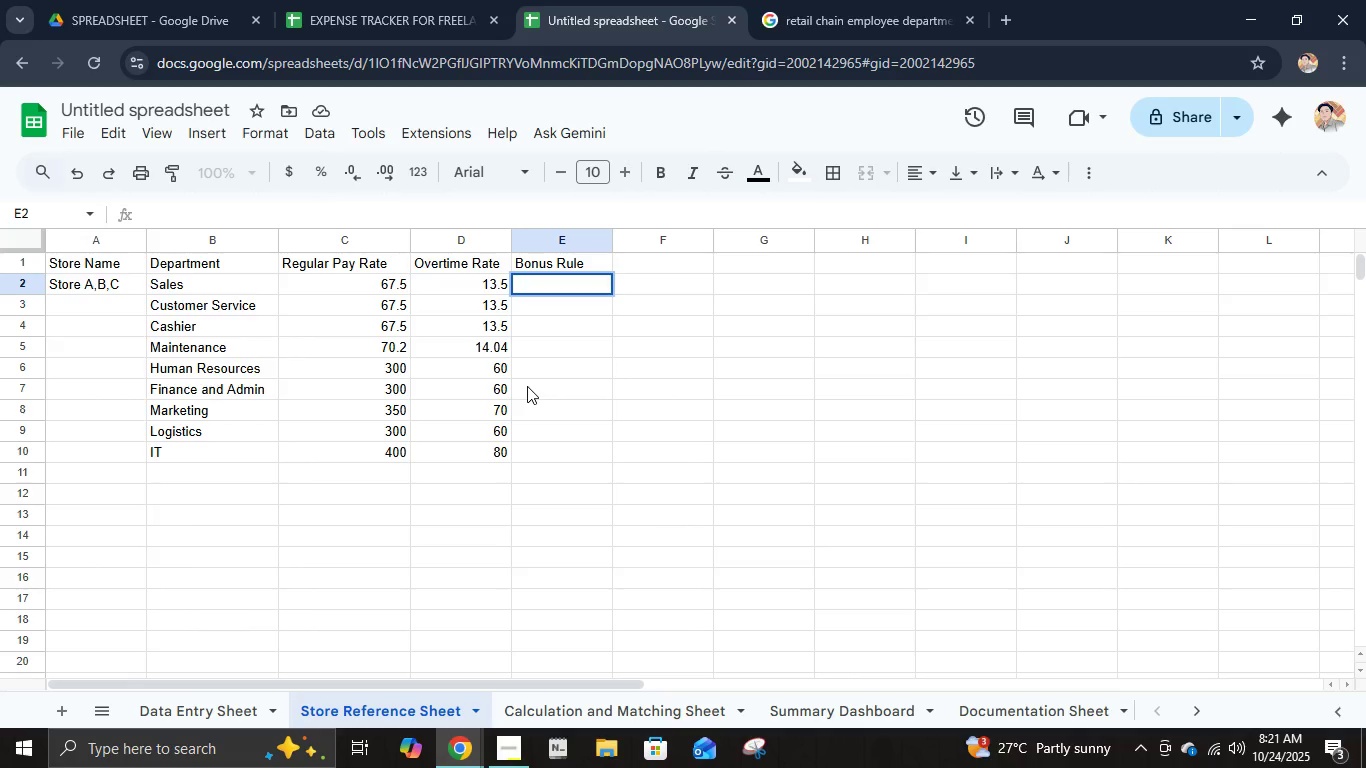 
key(Backspace)
 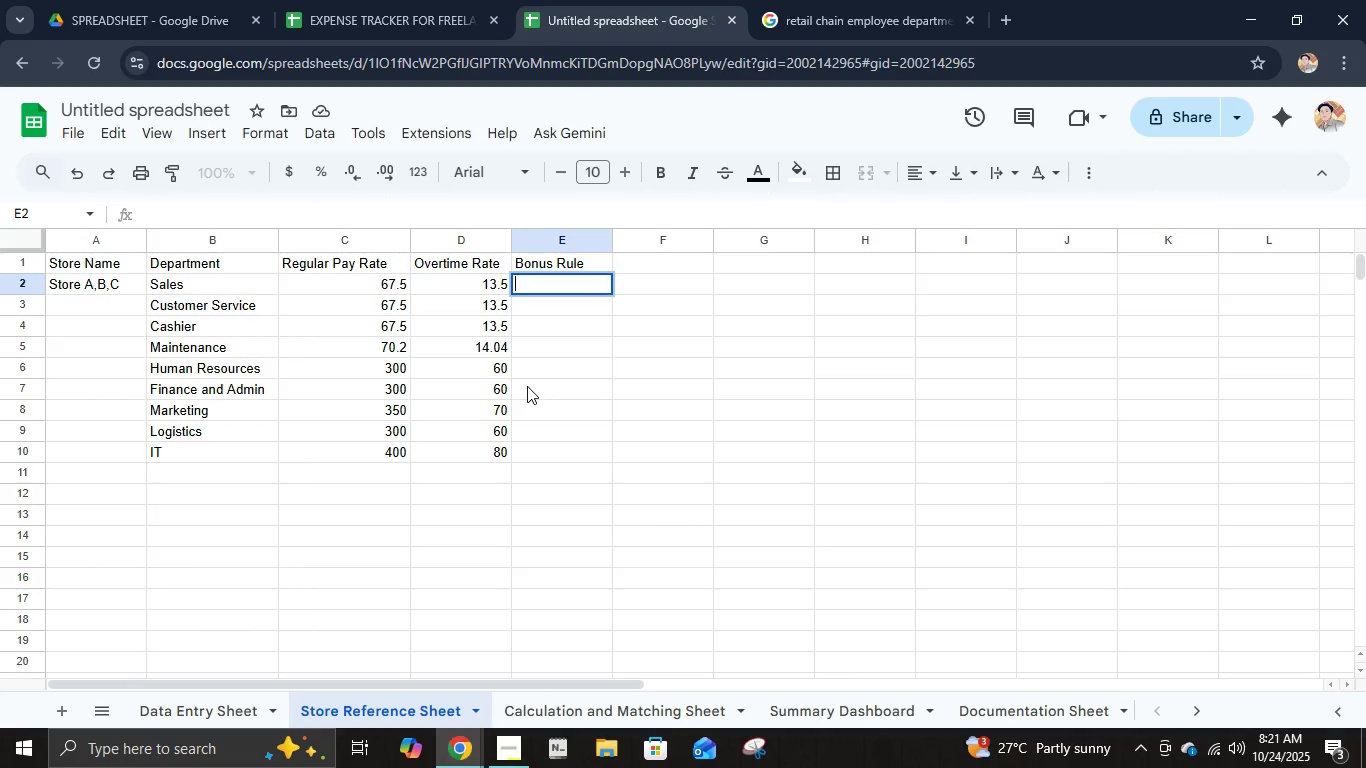 
key(Backspace)
 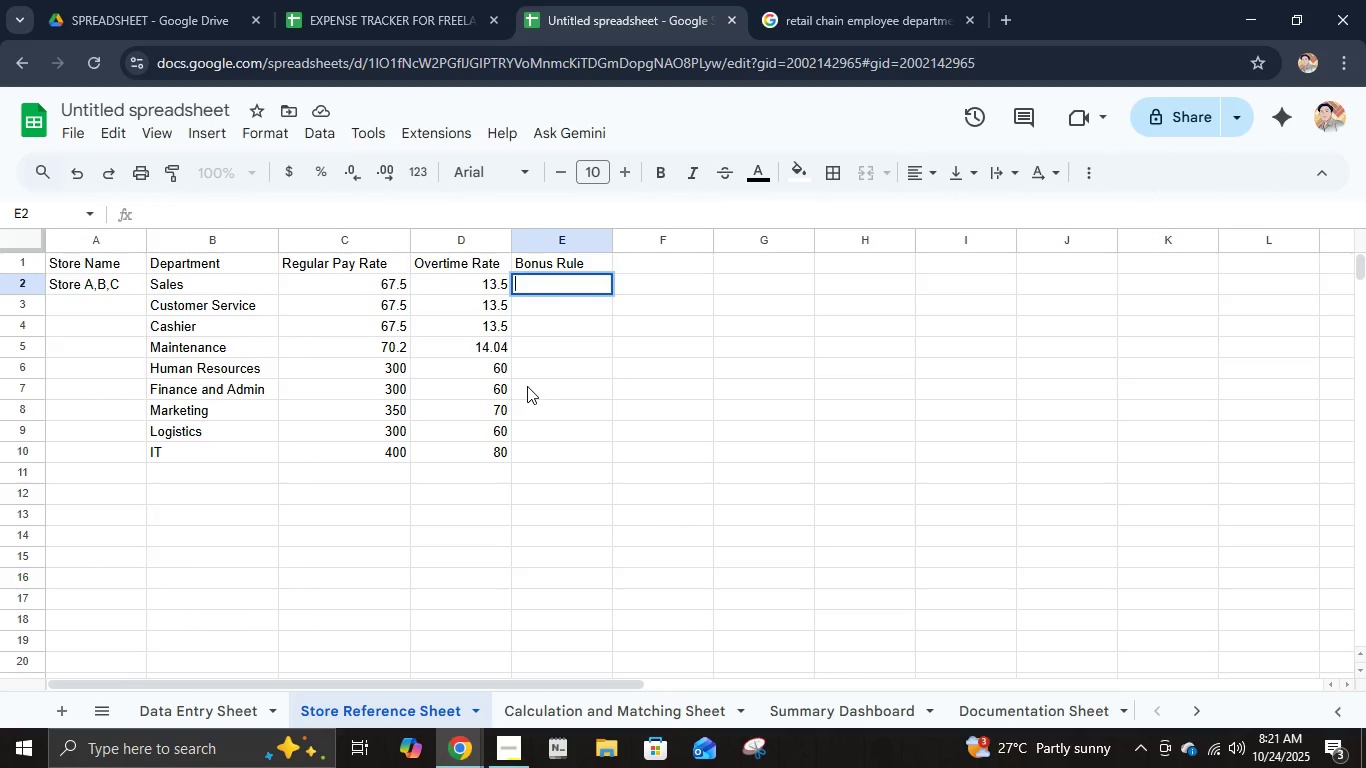 
key(Backspace)
 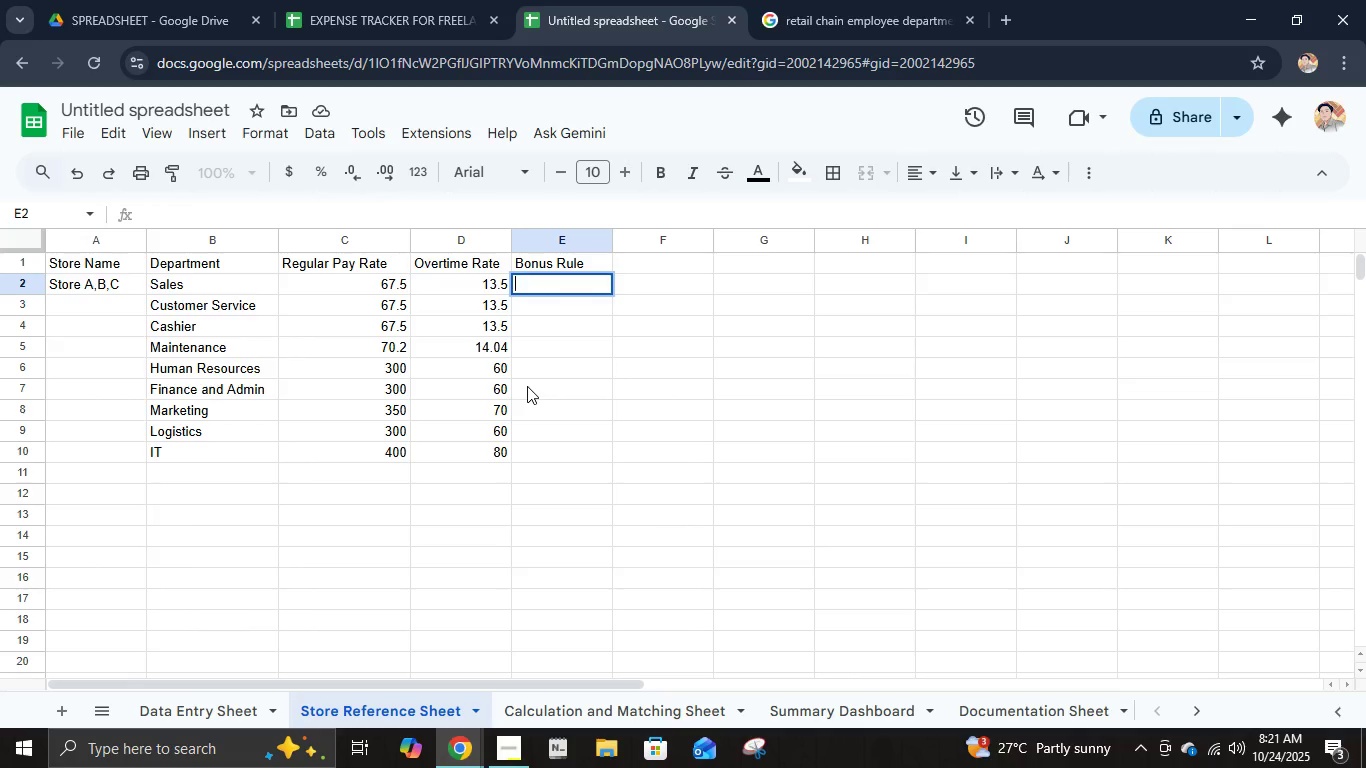 
key(Backspace)
 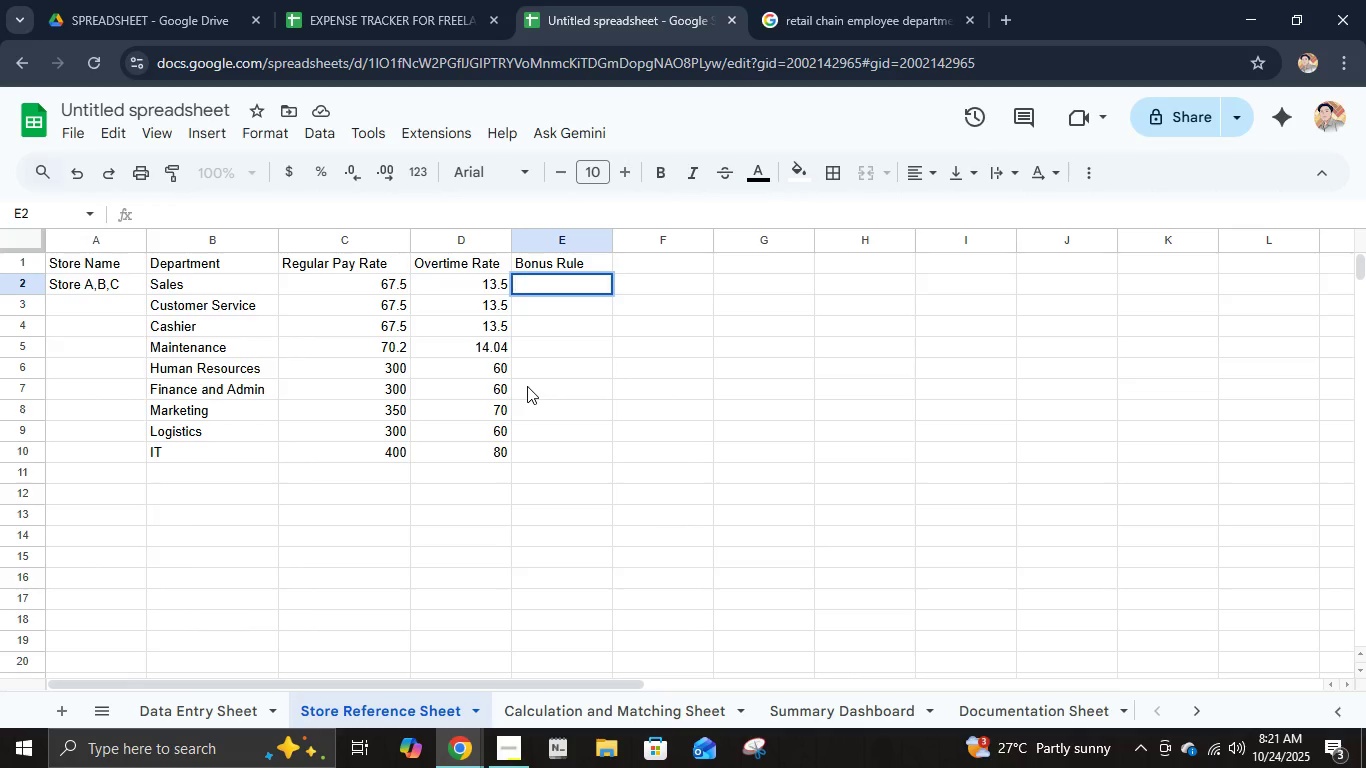 
key(Backspace)
 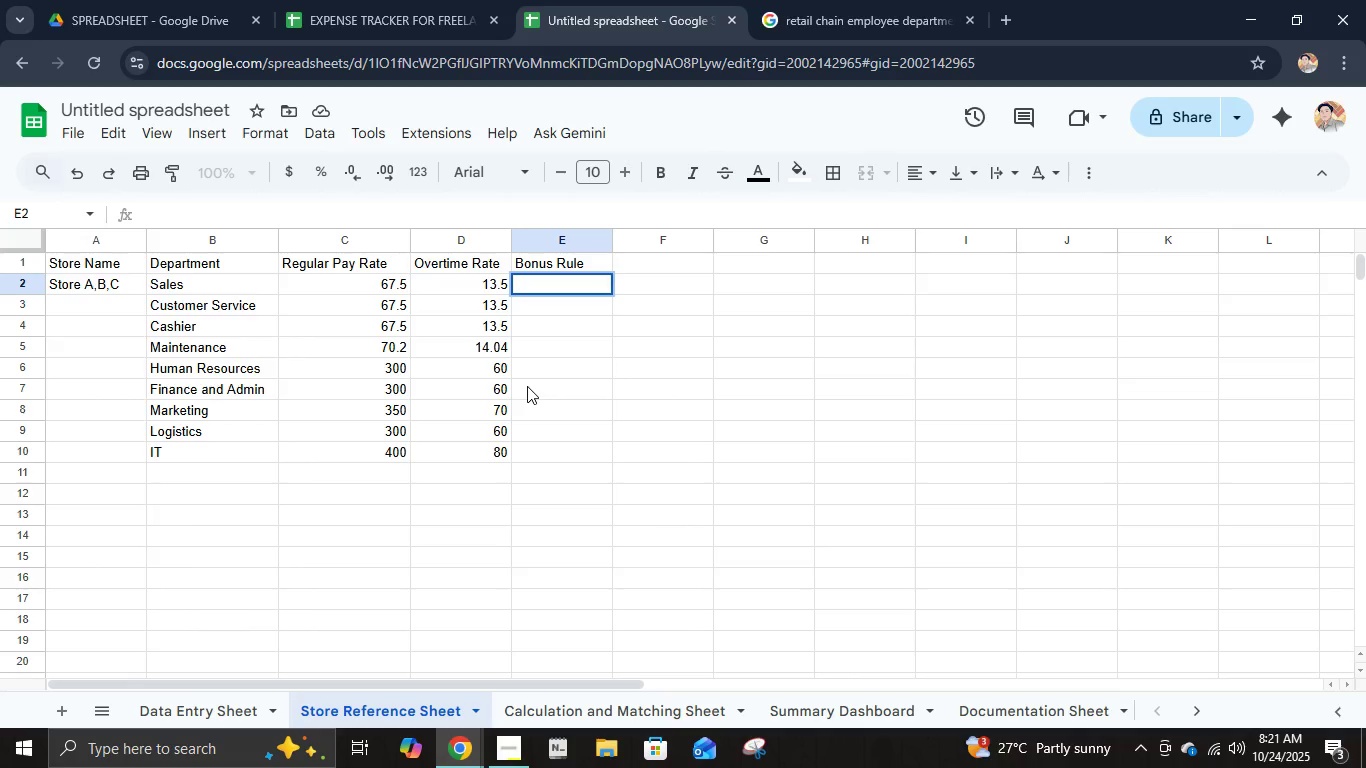 
key(Backspace)
 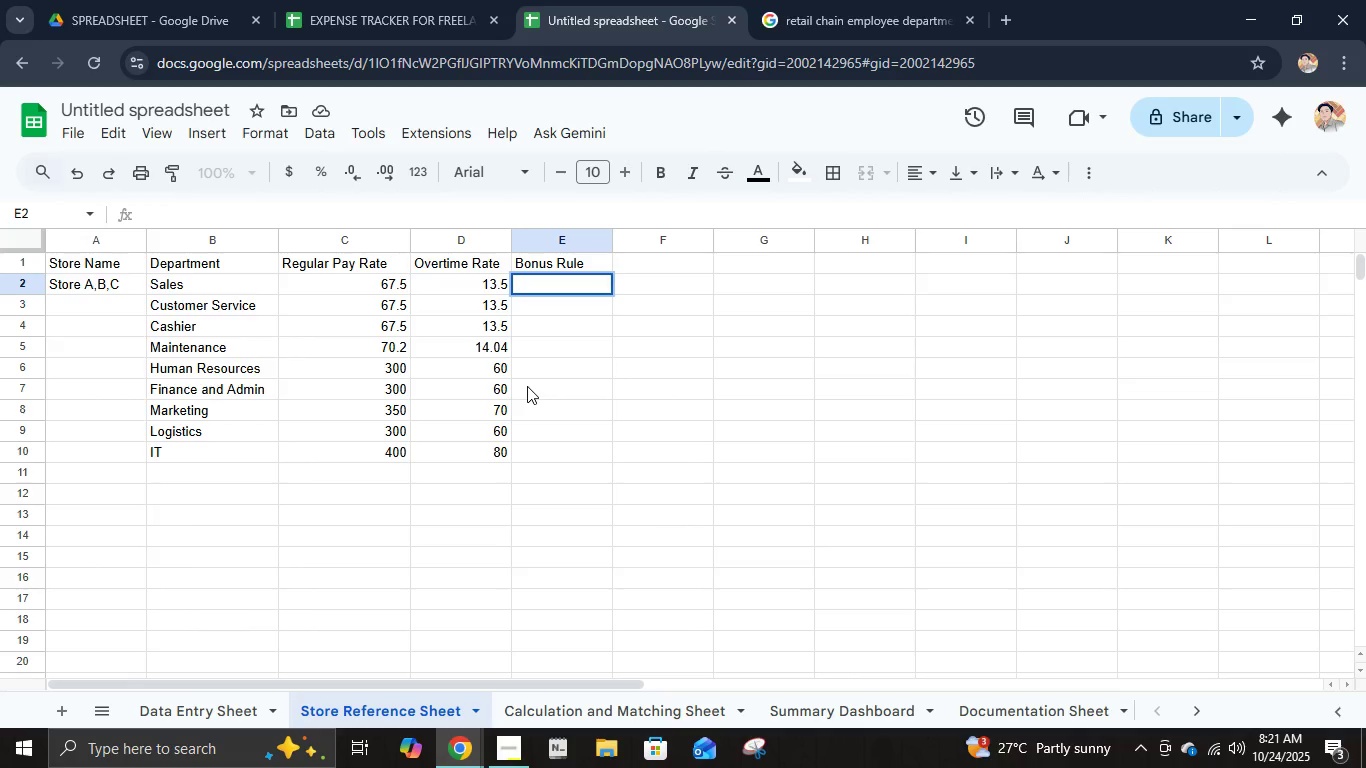 
key(Backspace)
 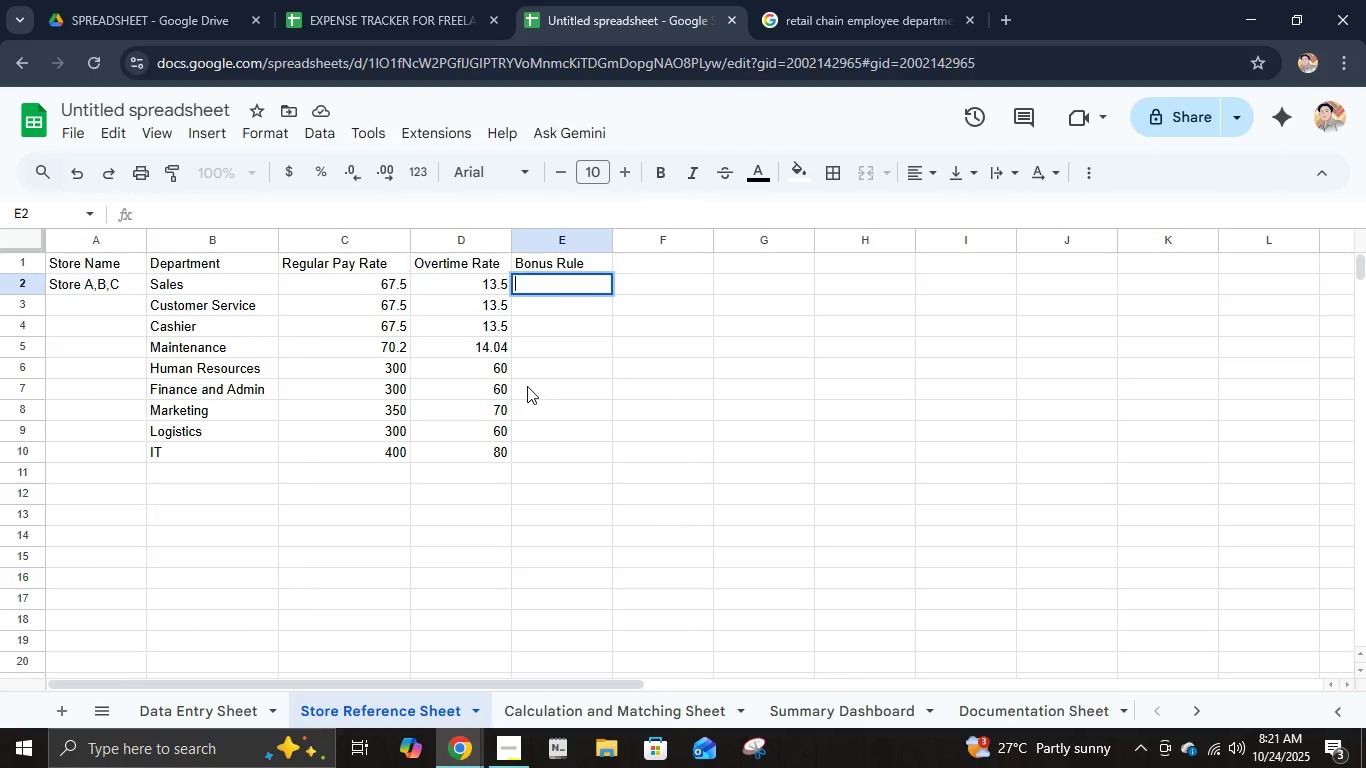 
key(Backspace)
 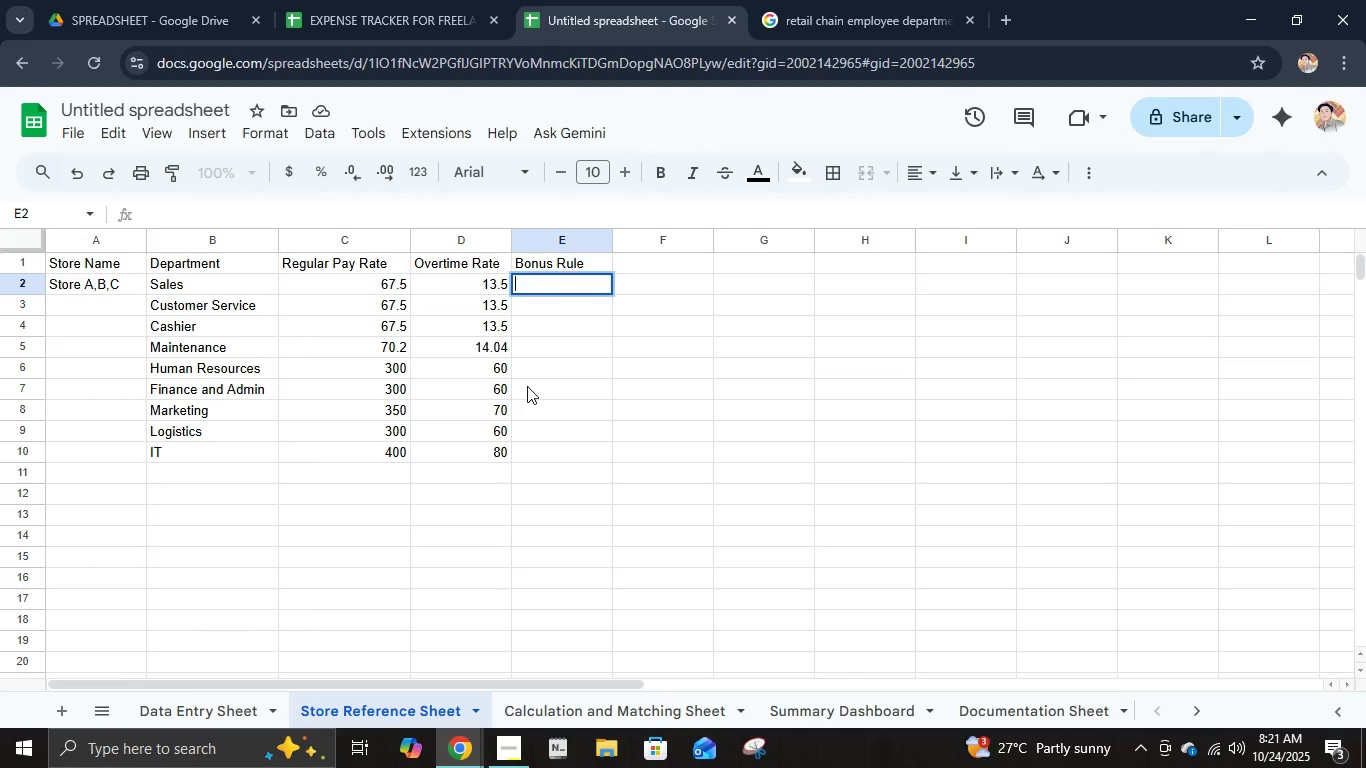 
key(Backspace)
 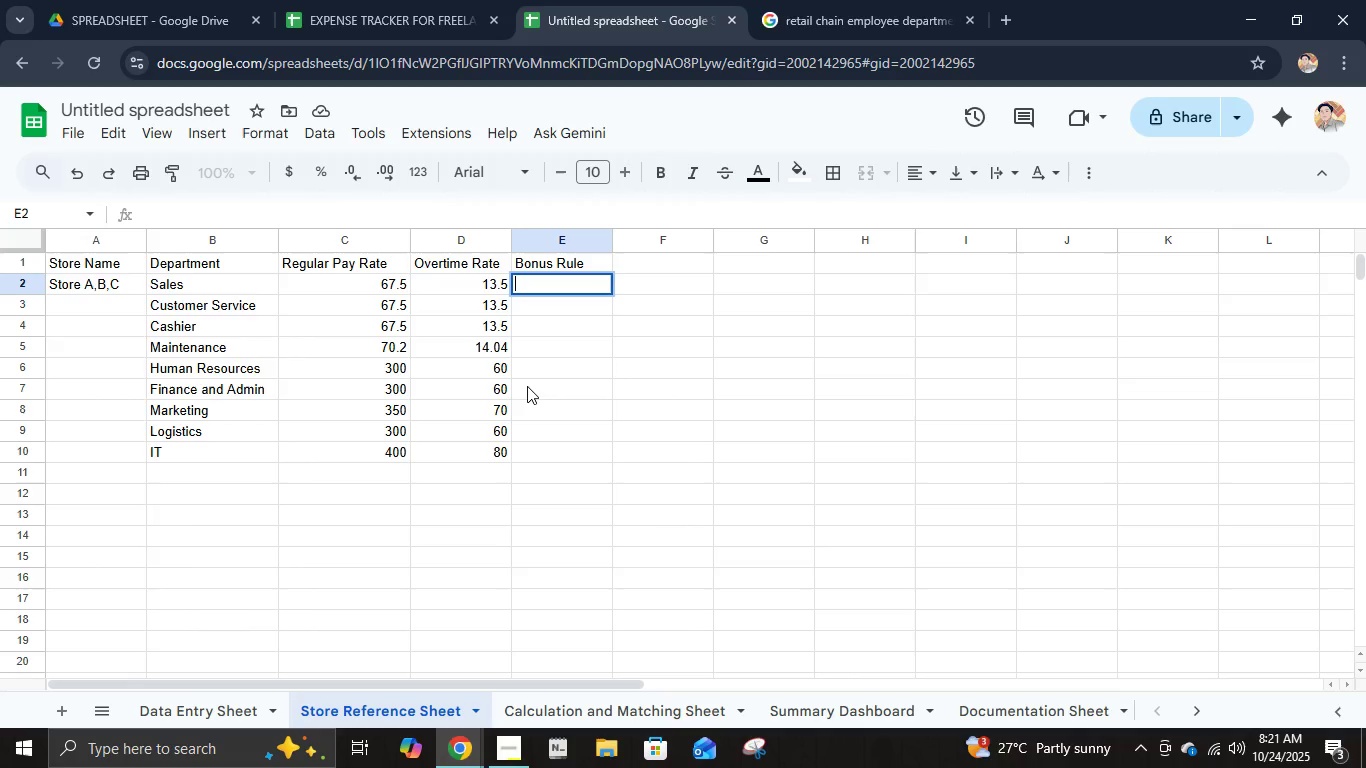 
hold_key(key=ShiftLeft, duration=0.58)
 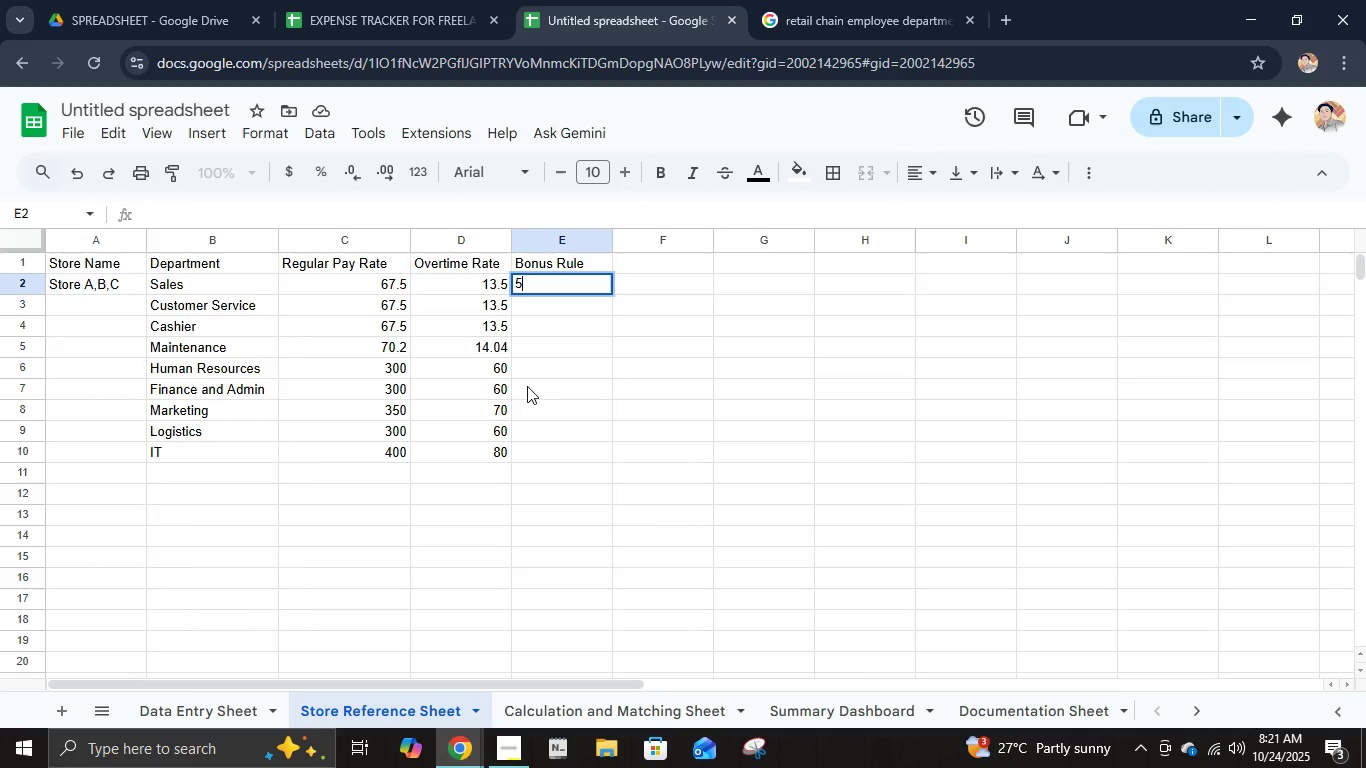 
type(5%)
 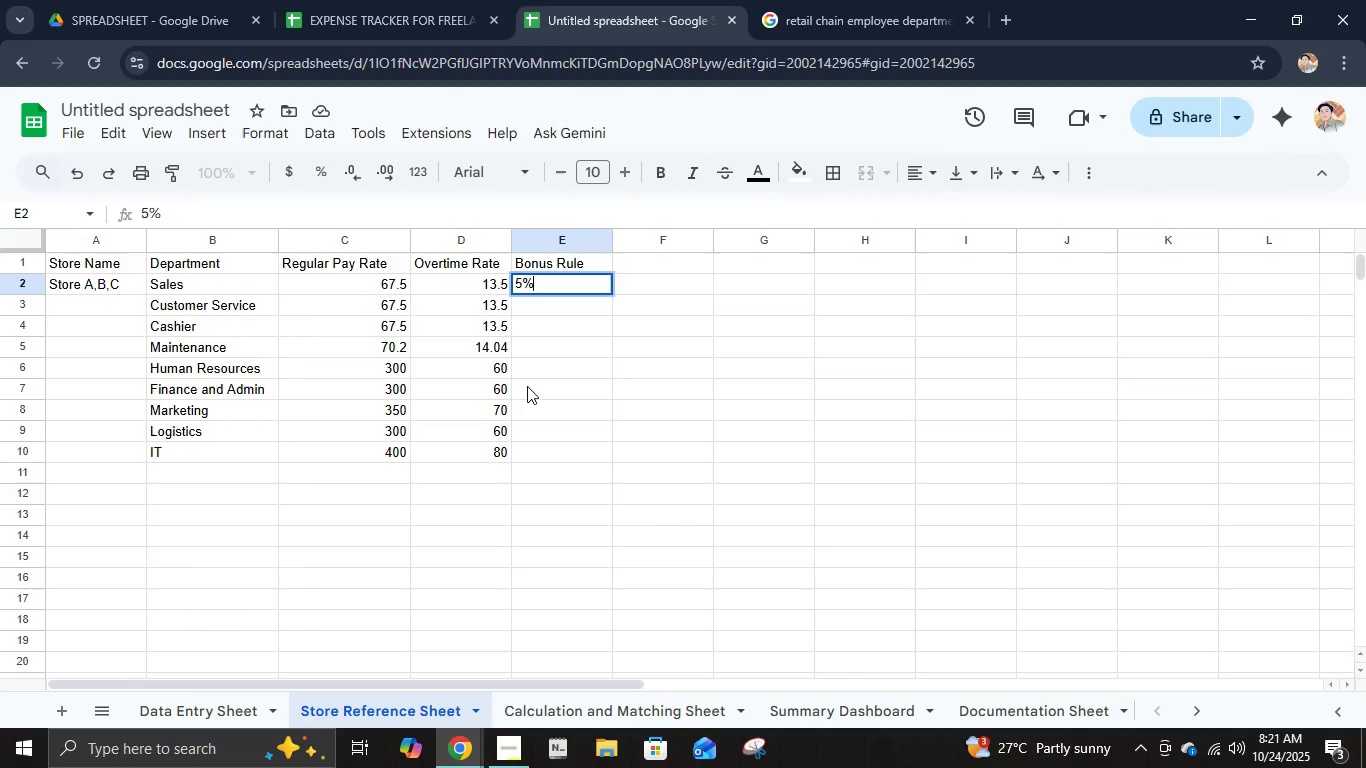 
 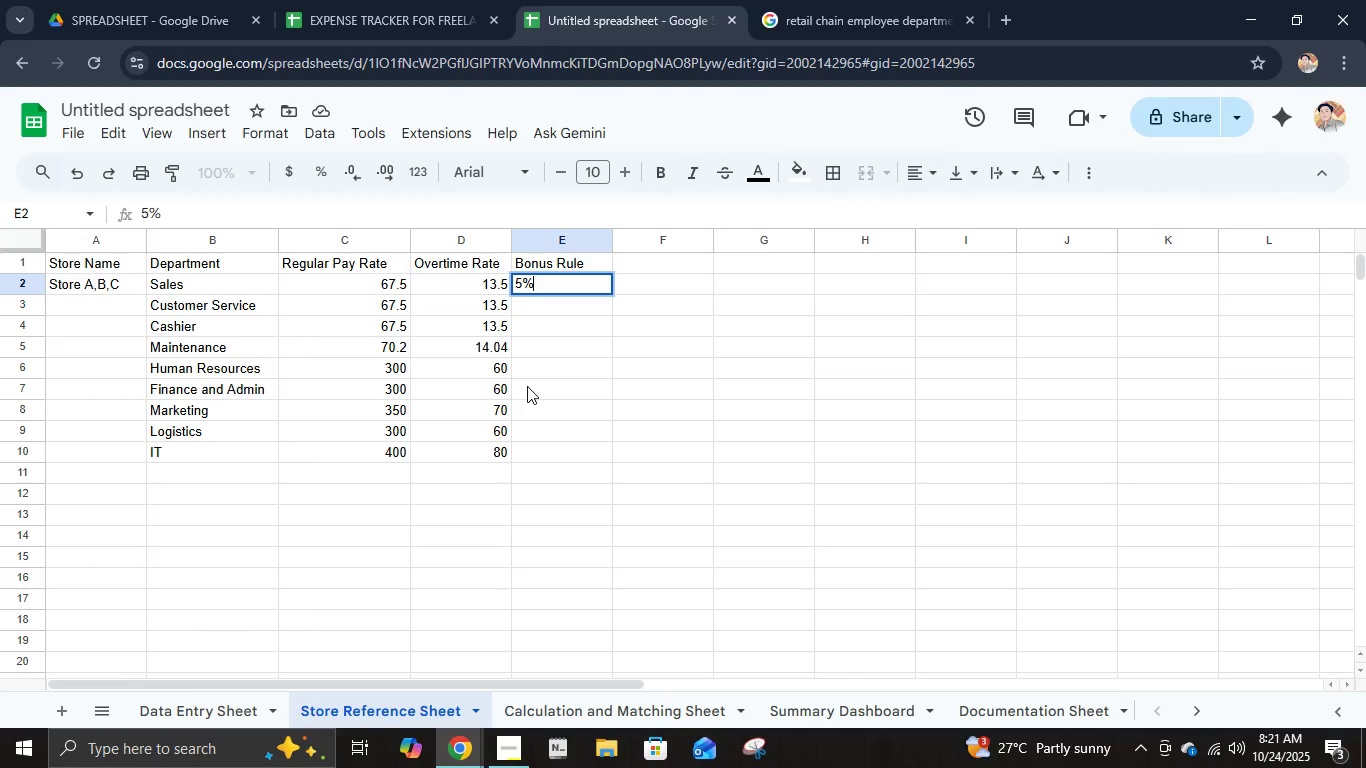 
key(Enter)
 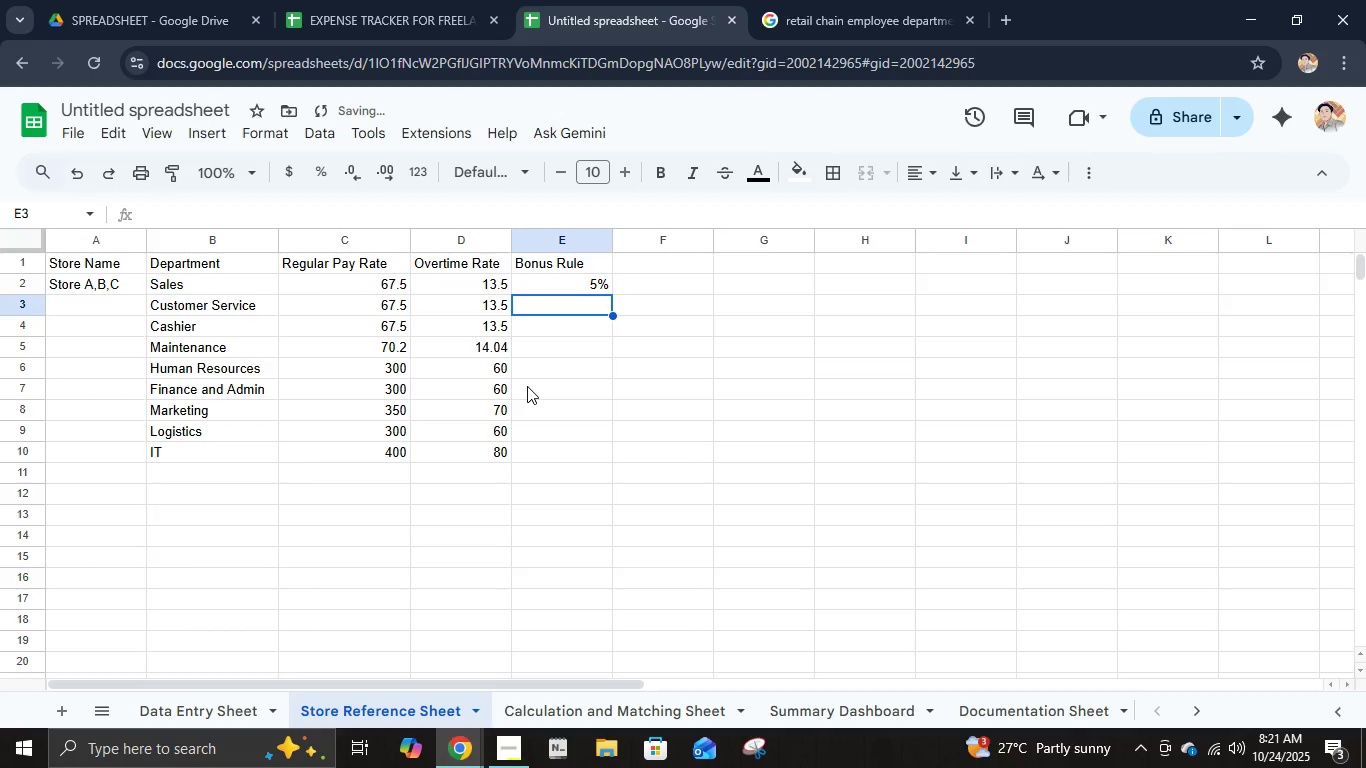 
type(5%)
 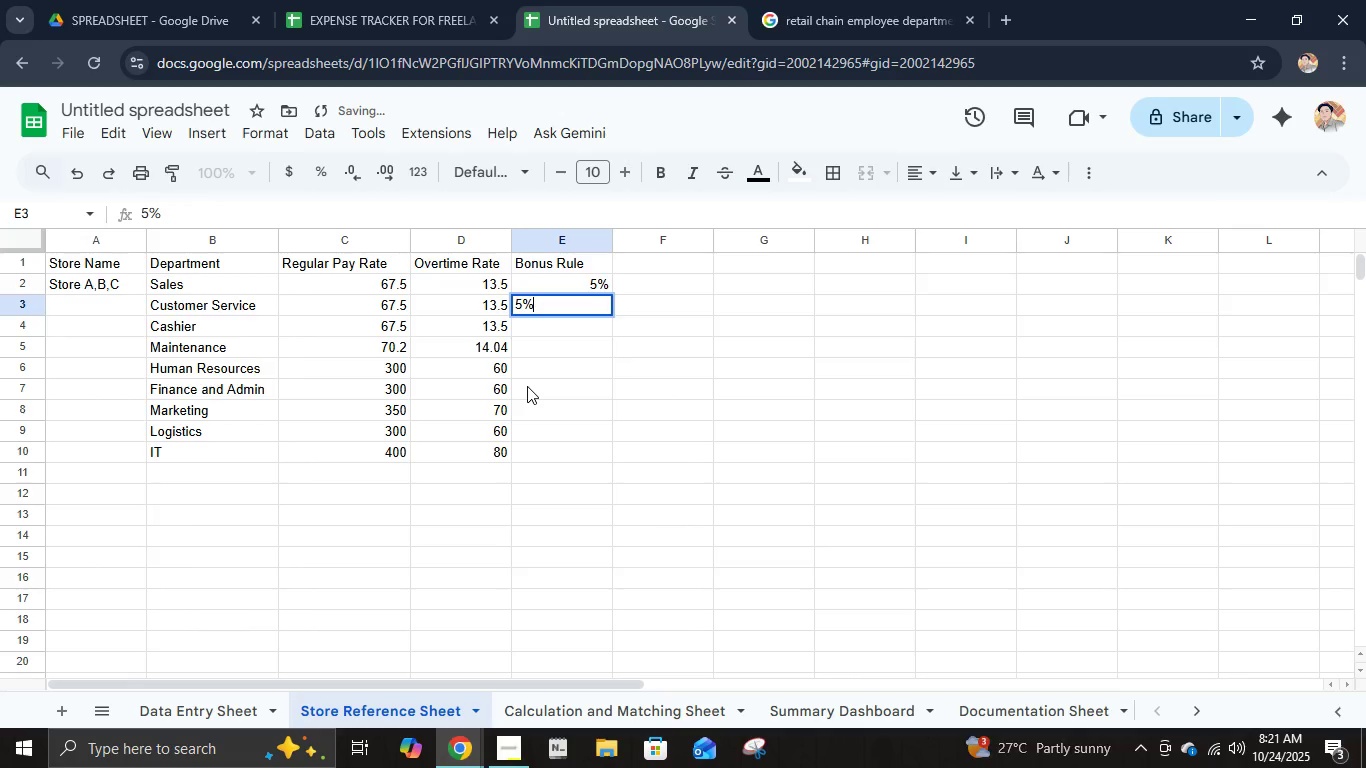 
 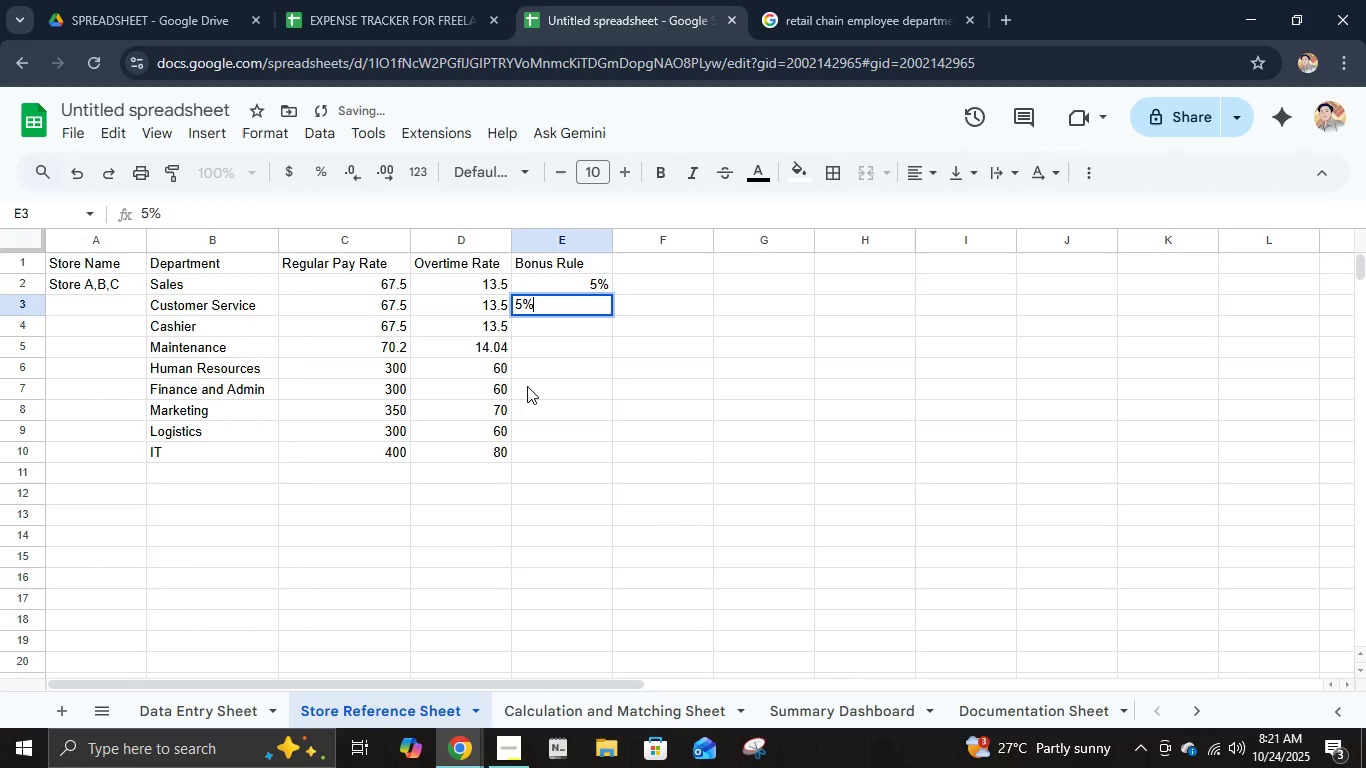 
key(Enter)
 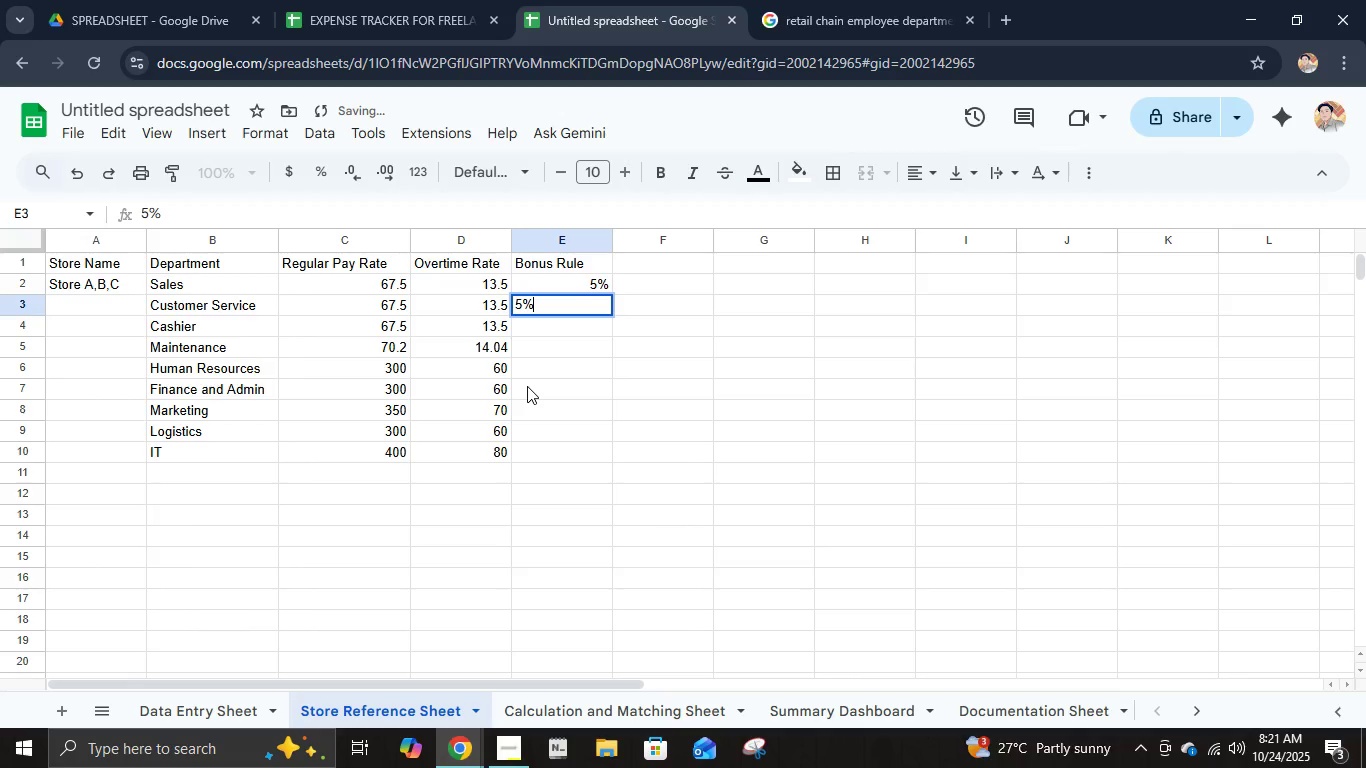 
key(Shift+ShiftLeft)
 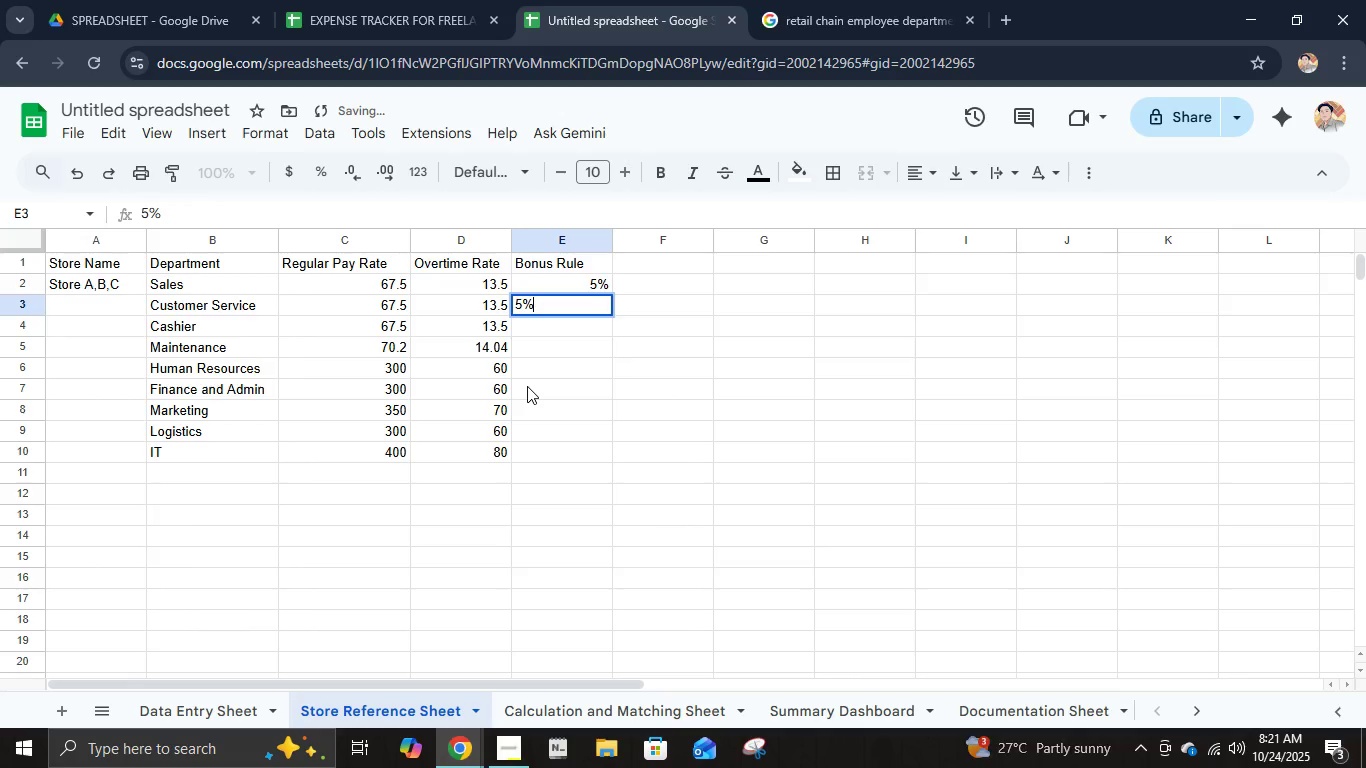 
key(Shift+5)
 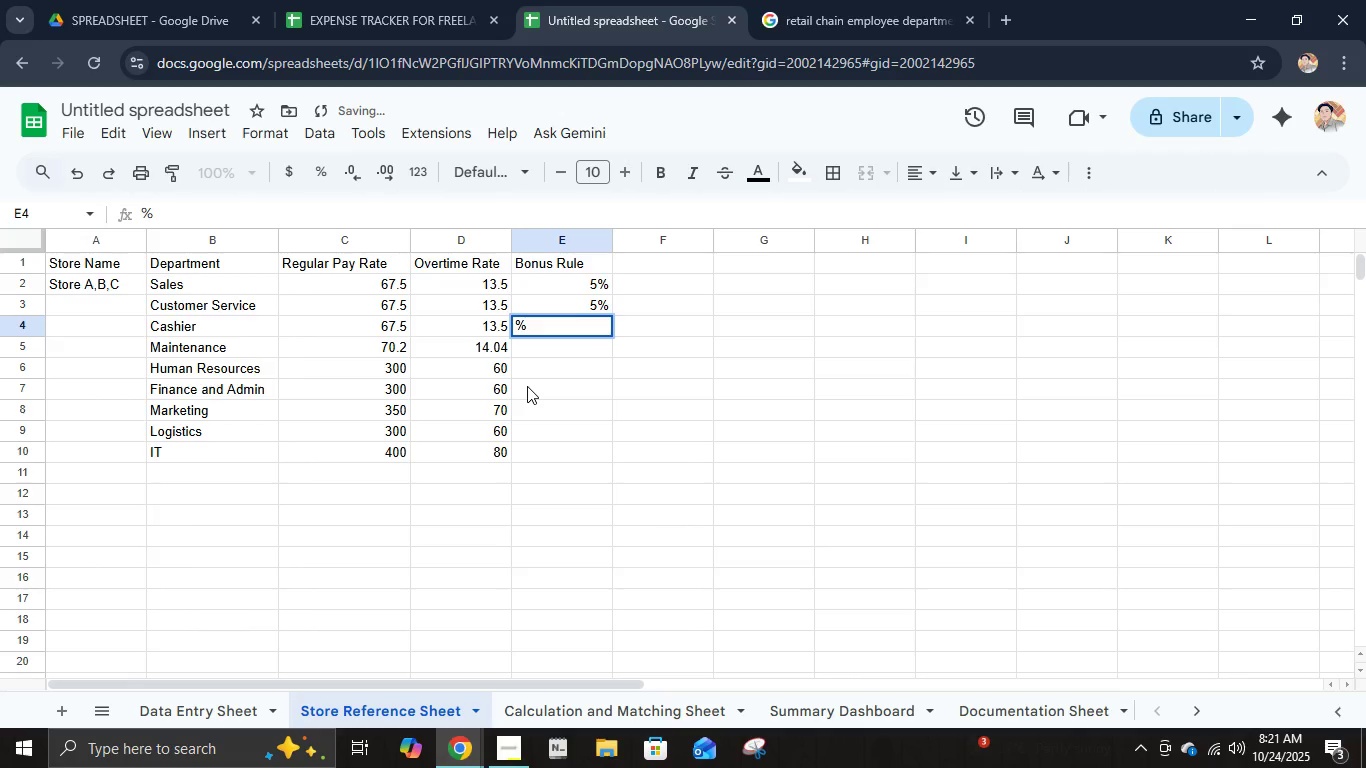 
key(Backspace)
 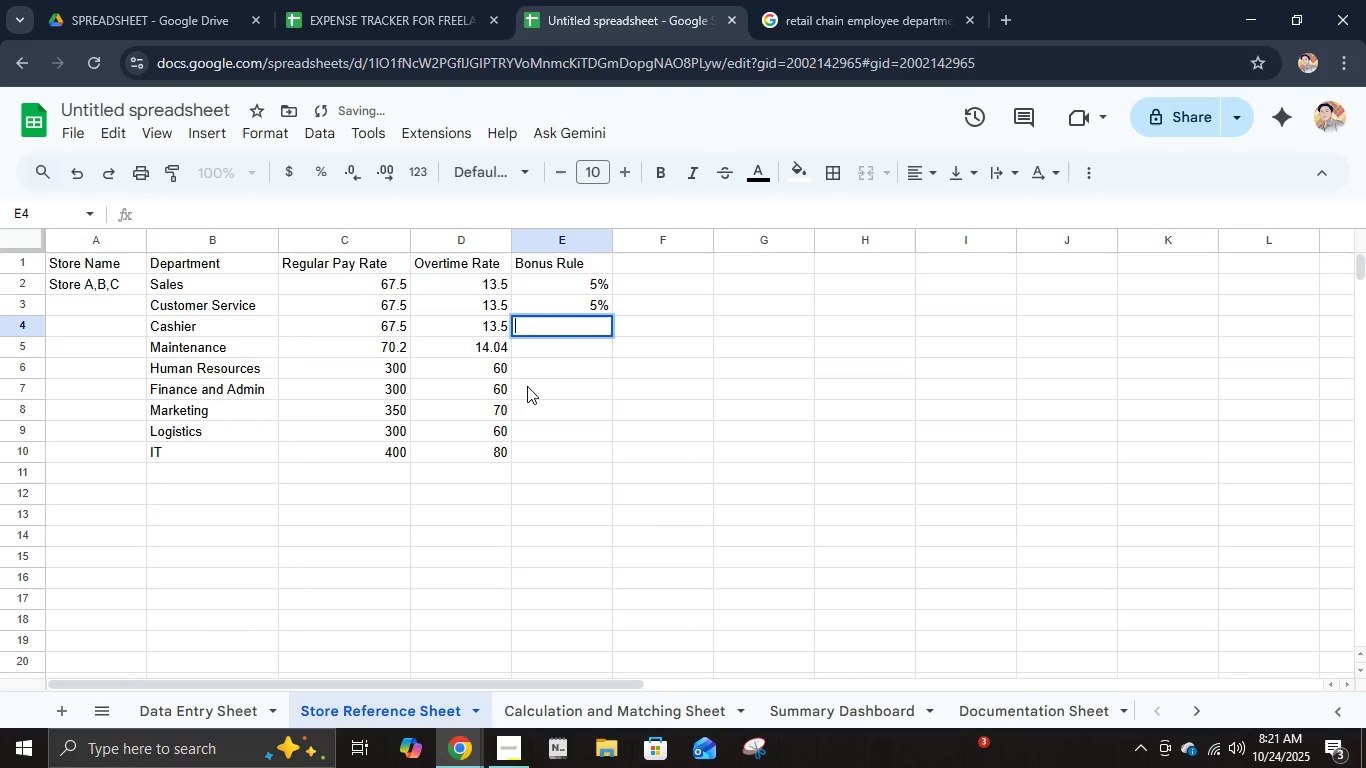 
key(5)
 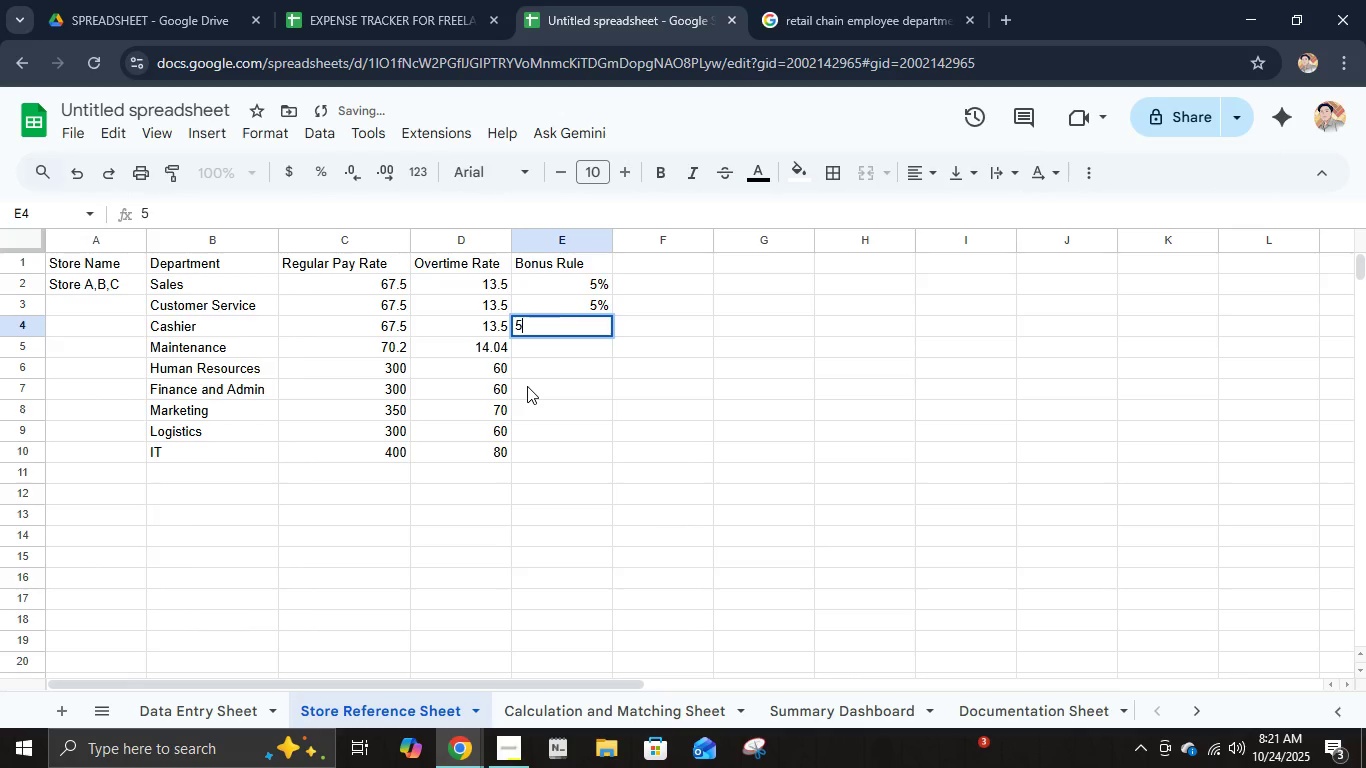 
key(Enter)
 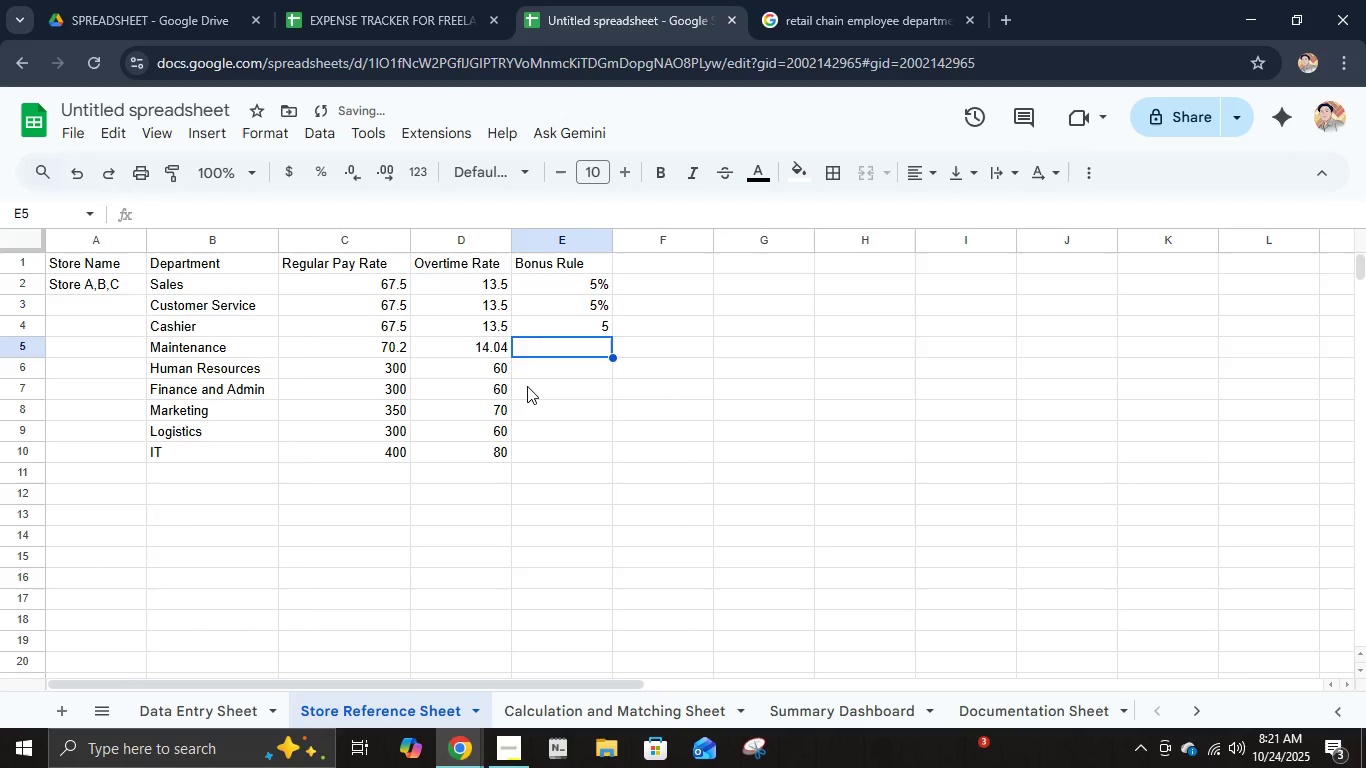 
key(ArrowUp)
 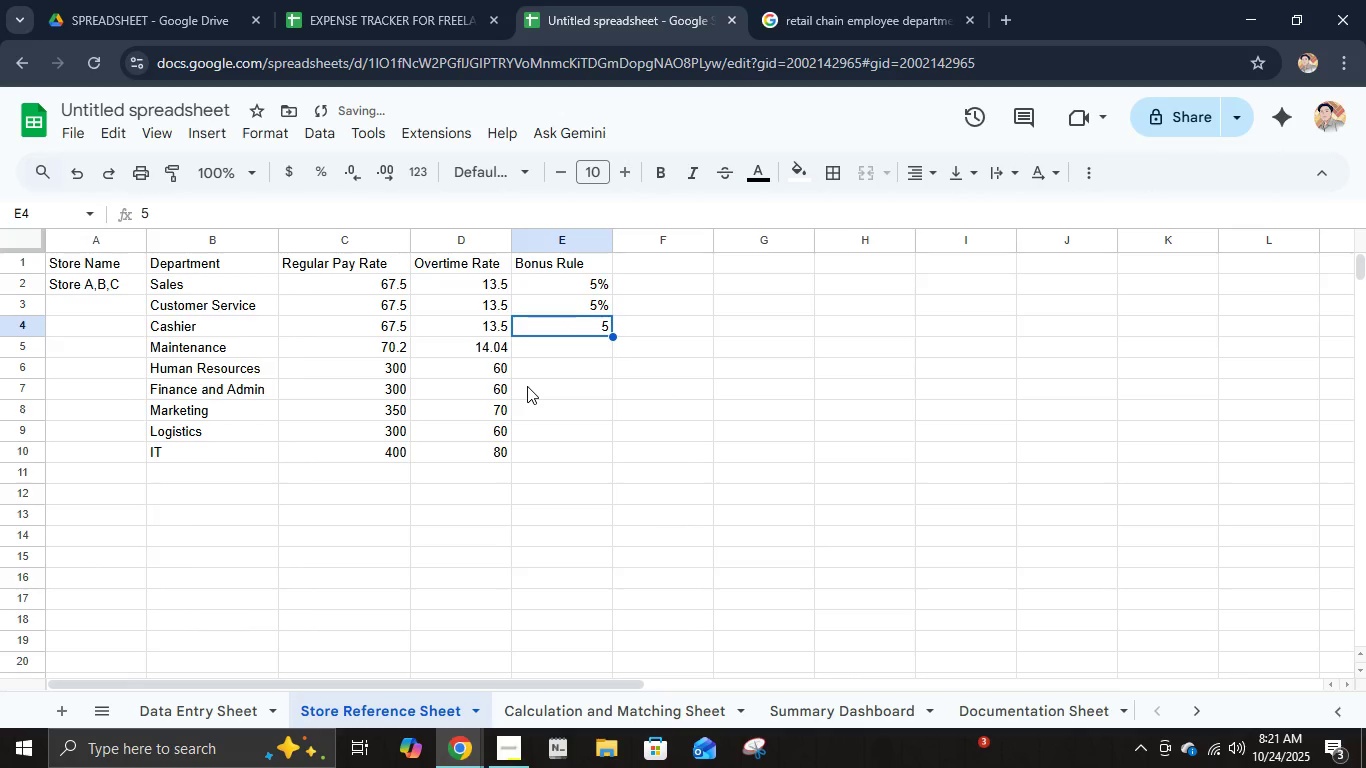 
type(5%)
 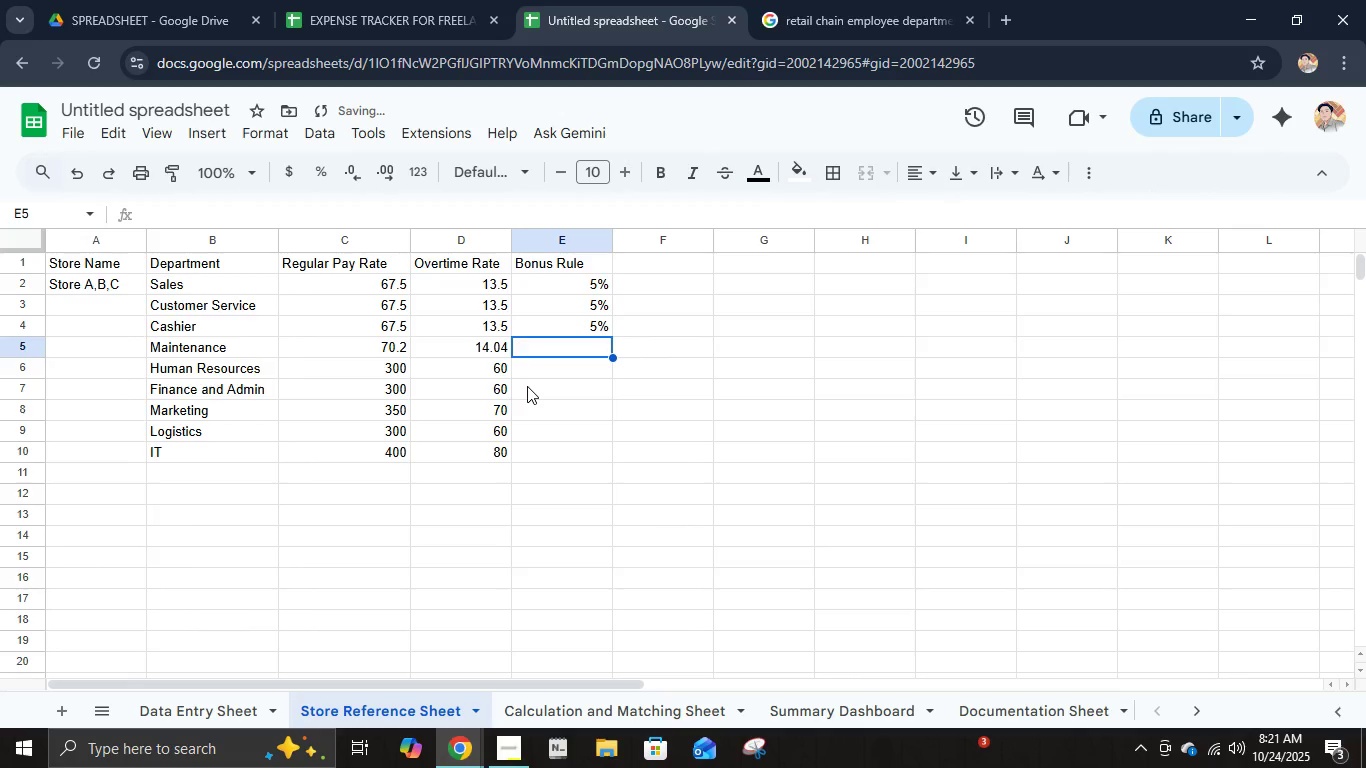 
 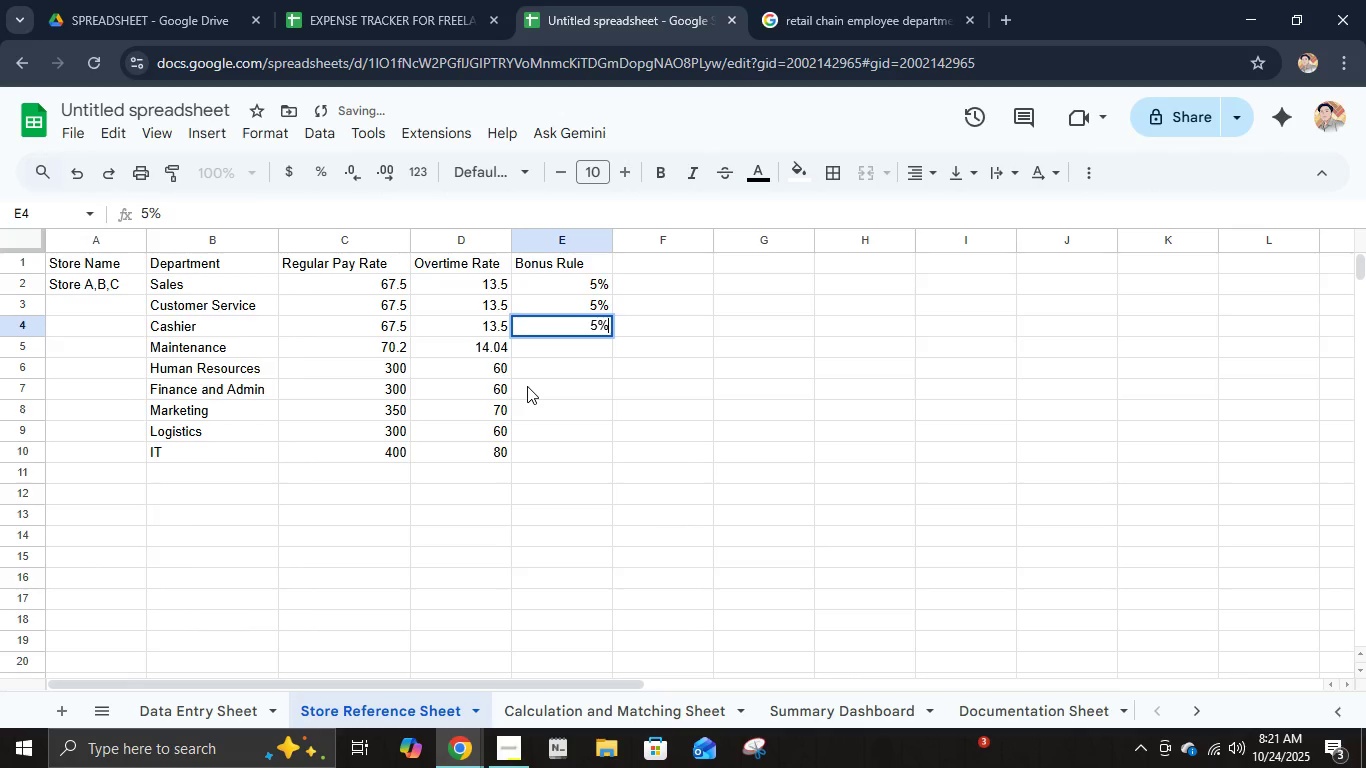 
key(Enter)
 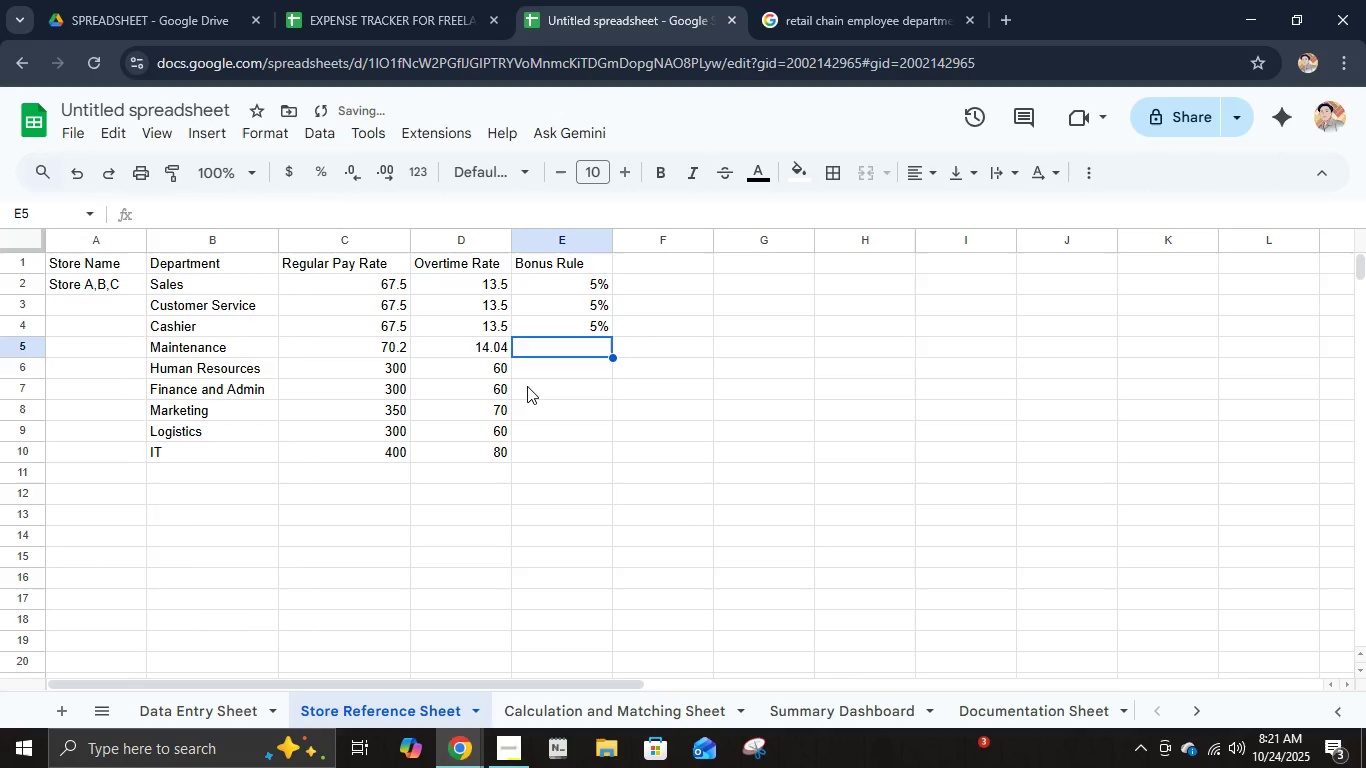 
key(5)
 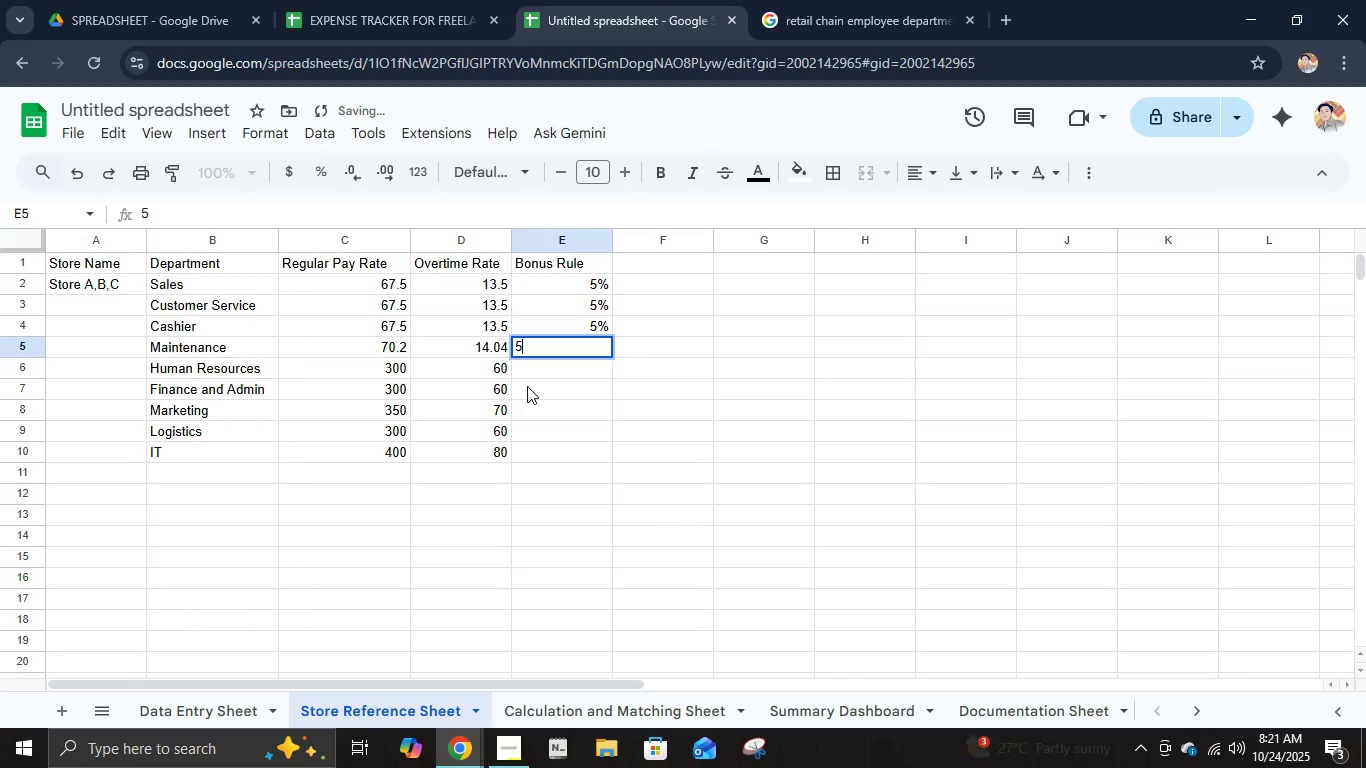 
key(Shift+ShiftLeft)
 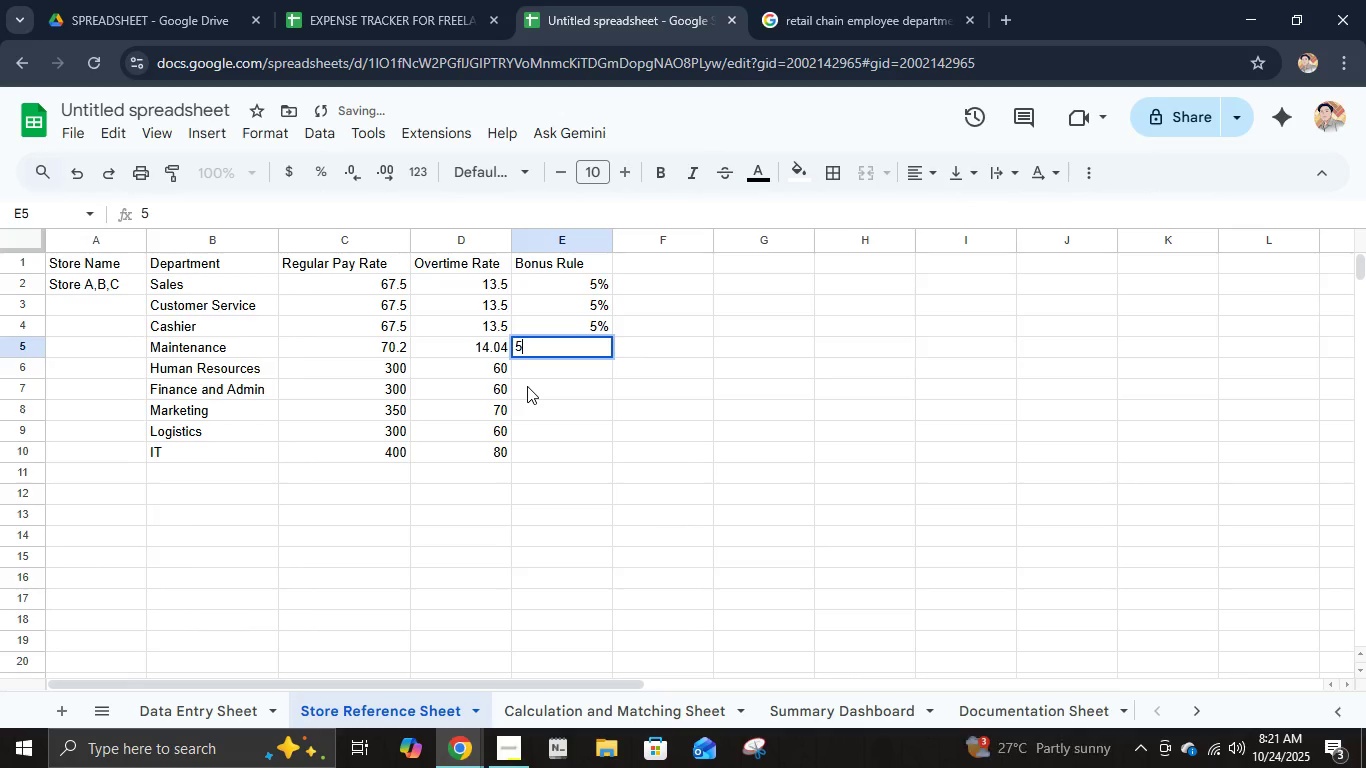 
key(Shift+5)
 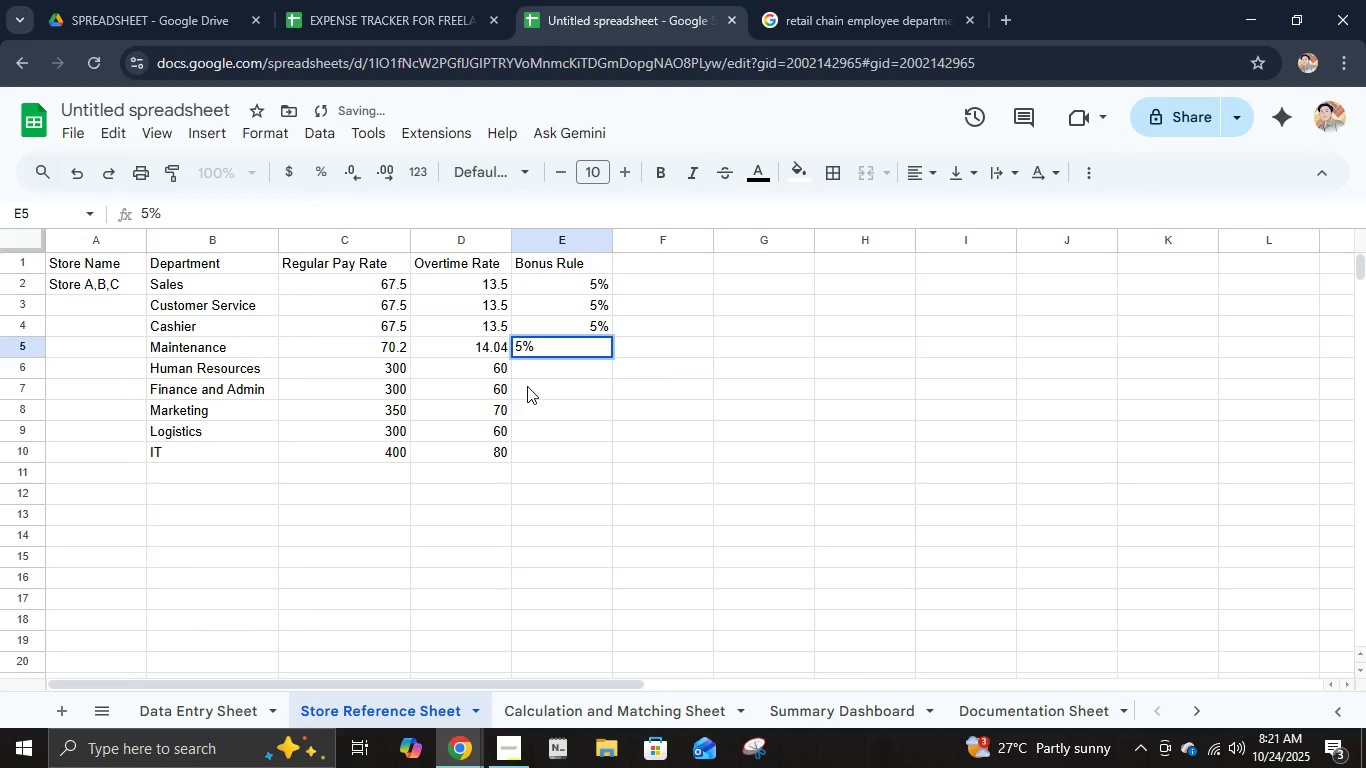 
key(Enter)
 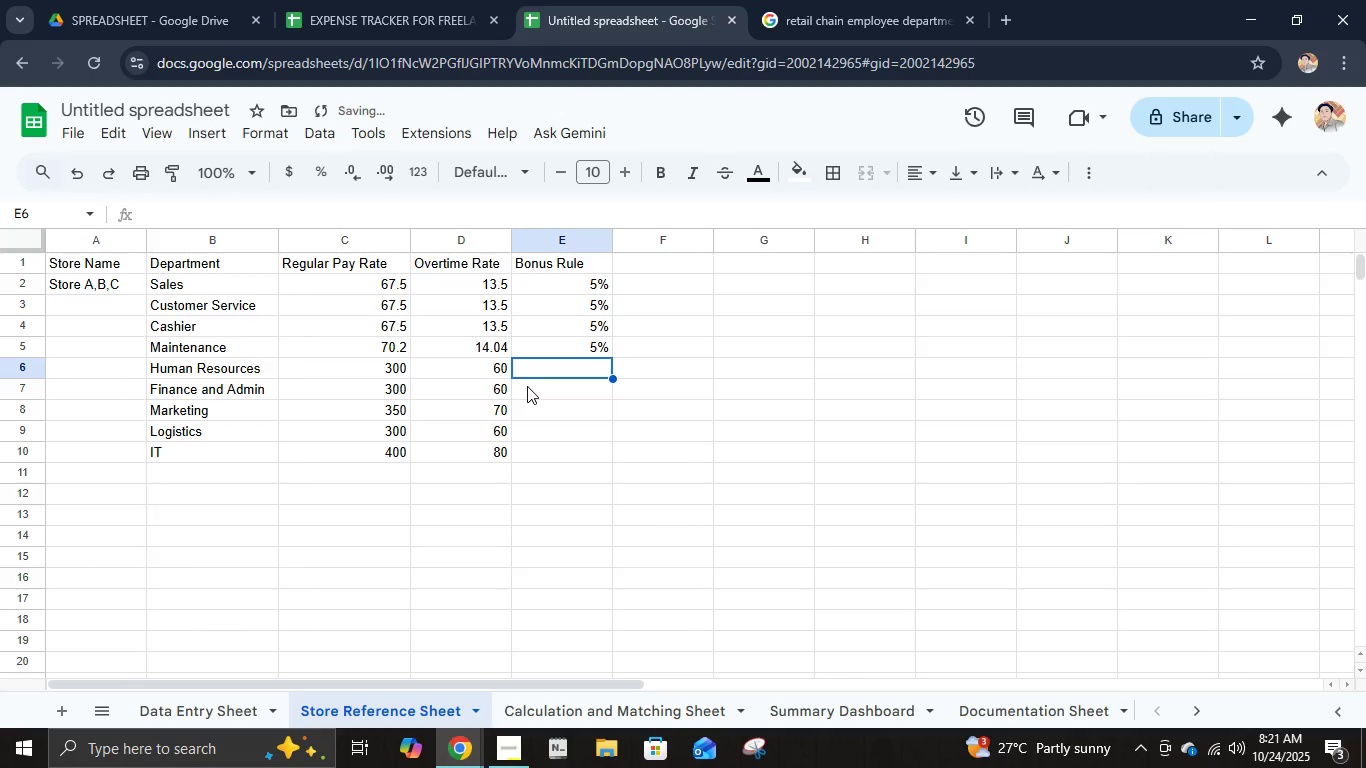 
key(Numpad1)
 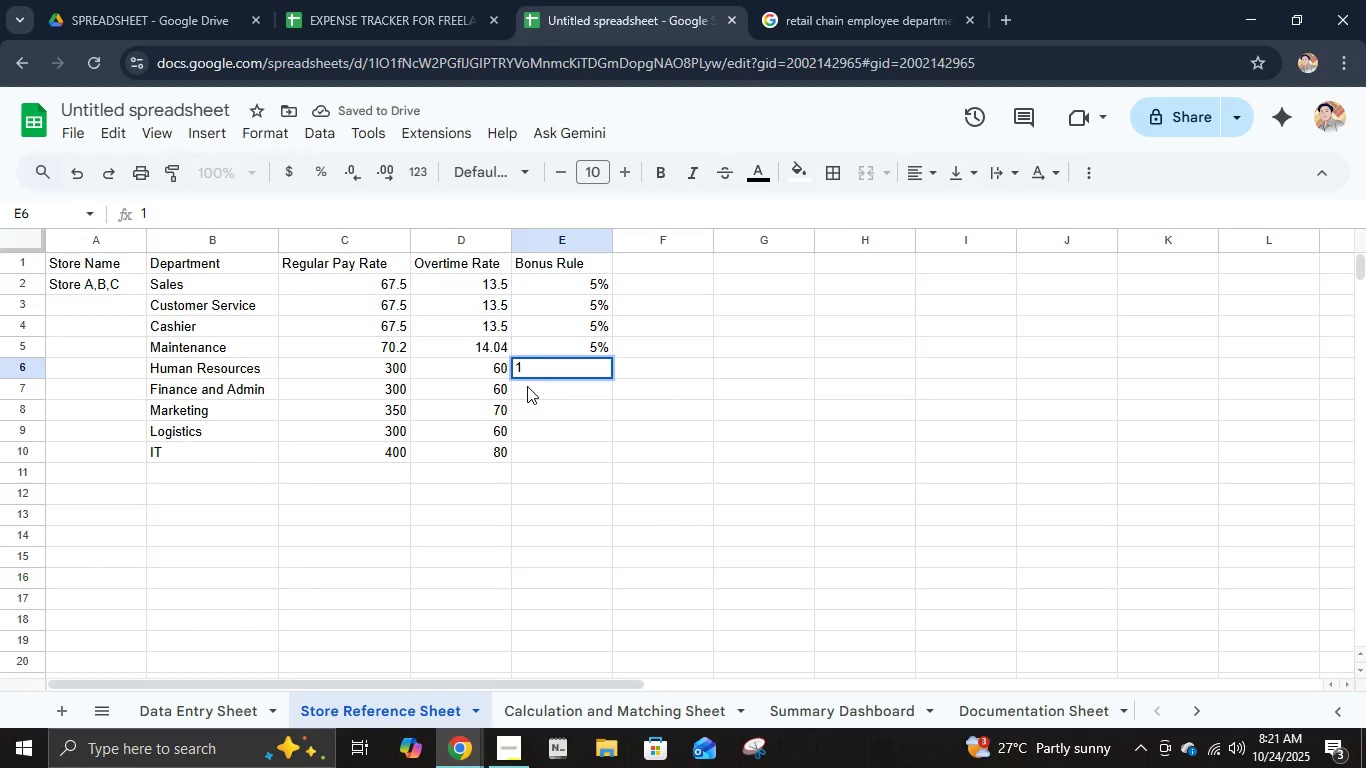 
key(Numpad5)
 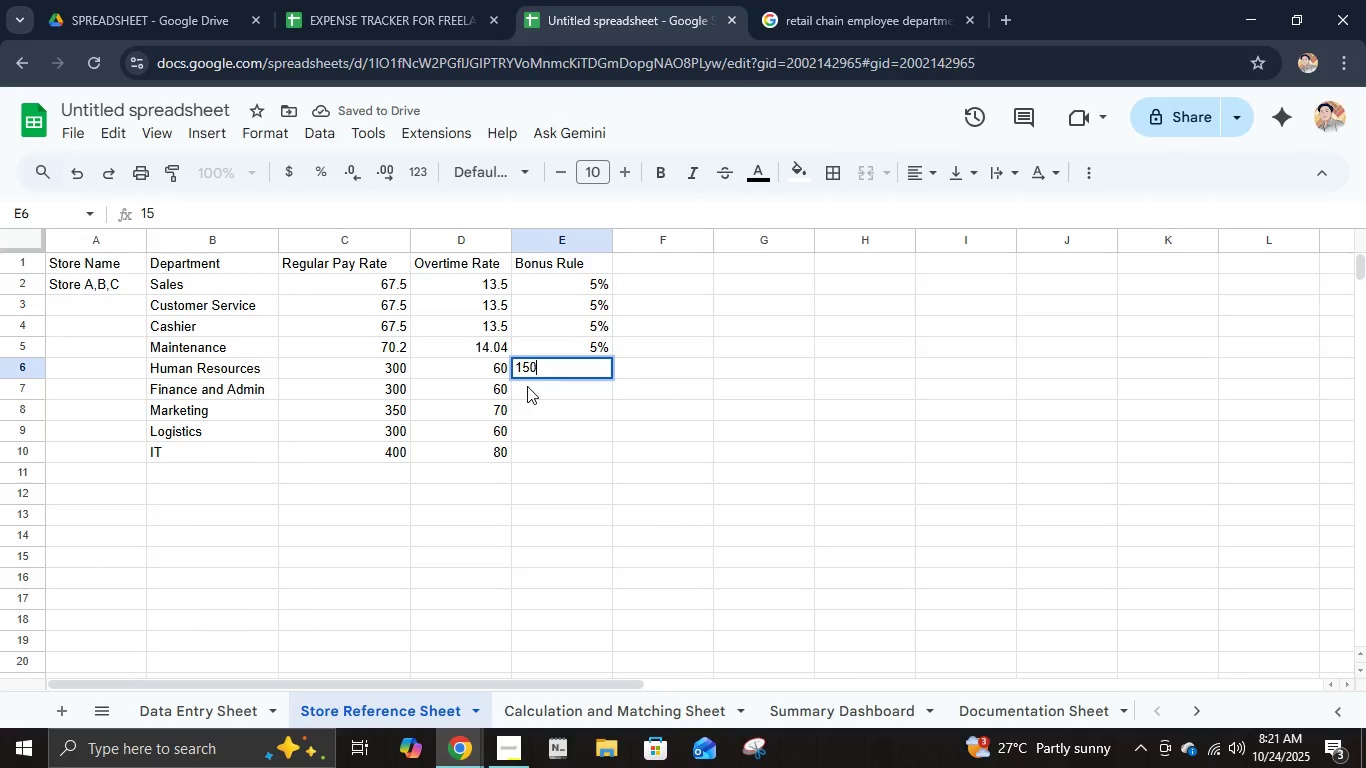 
key(Numpad0)
 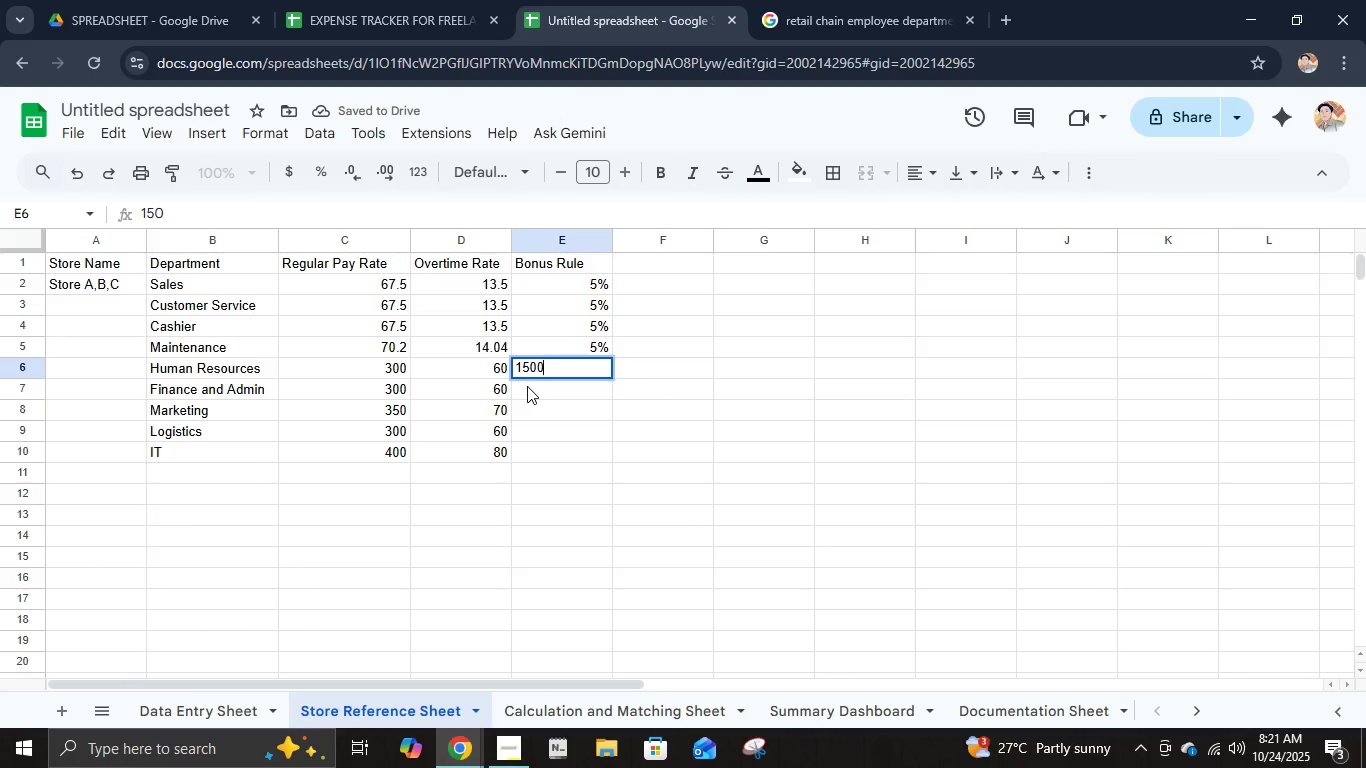 
key(Numpad0)
 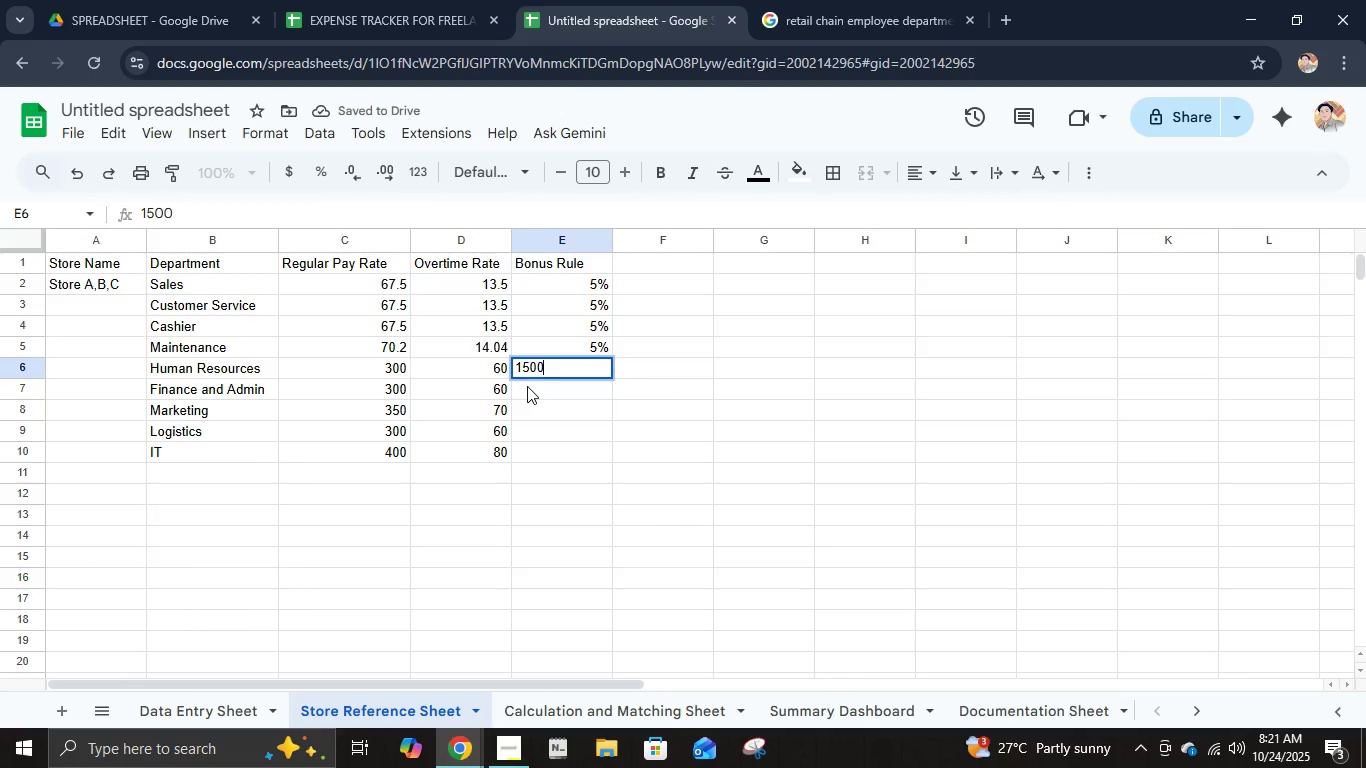 
key(NumpadEnter)
 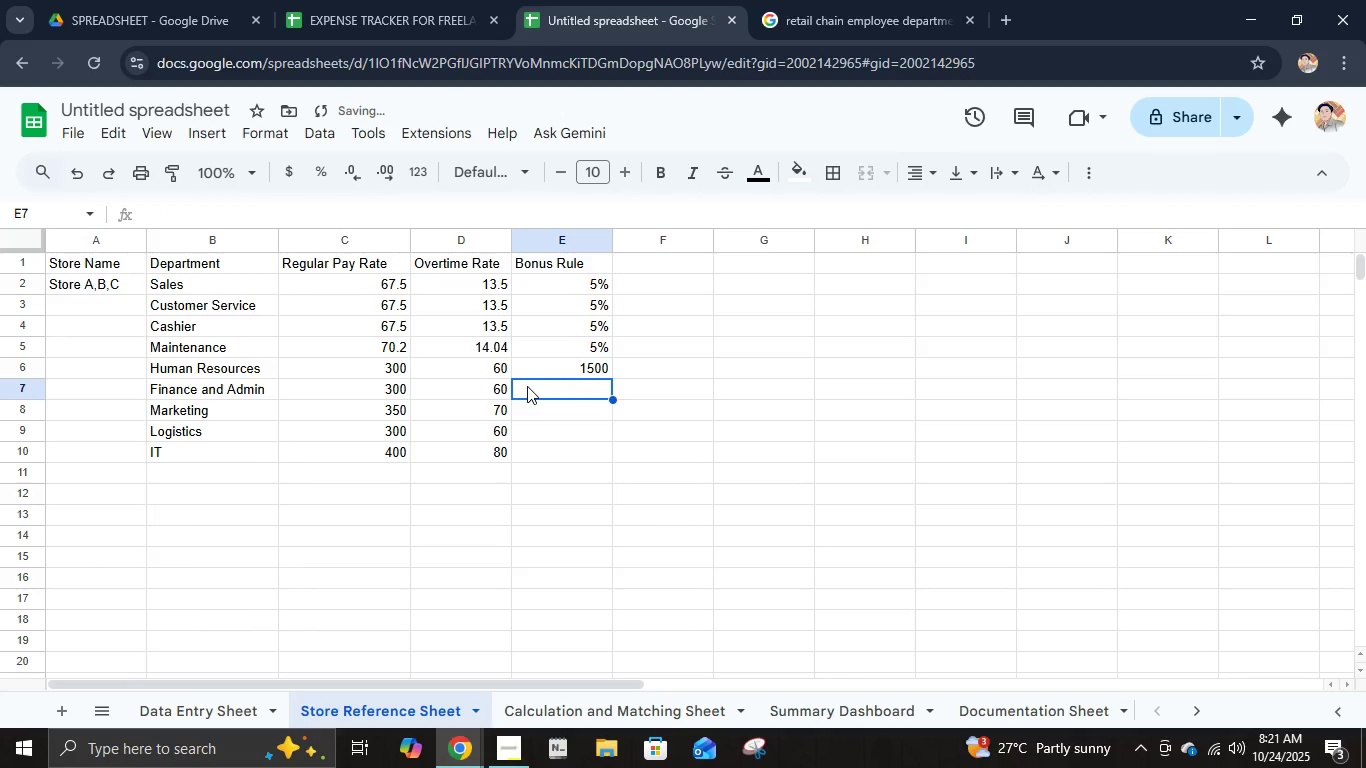 
key(Numpad1)
 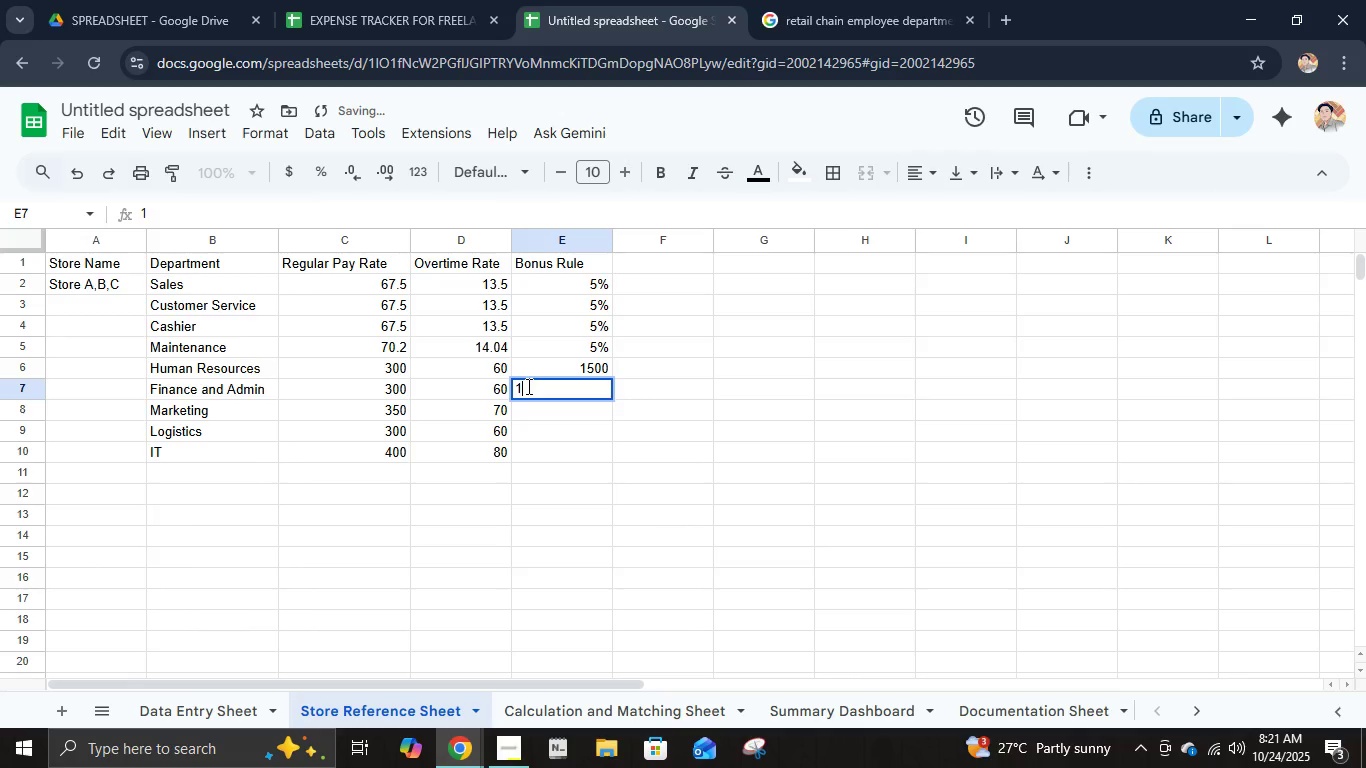 
key(Numpad5)
 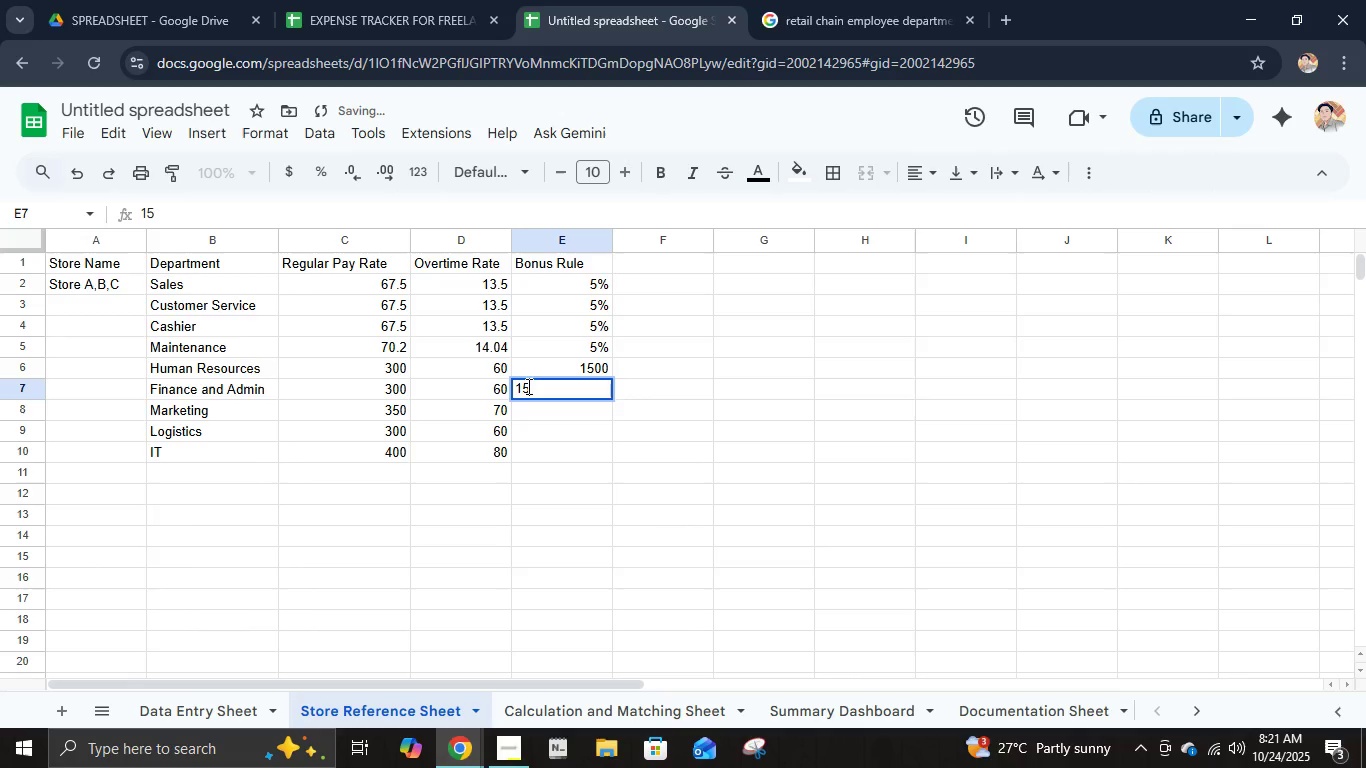 
key(Numpad0)
 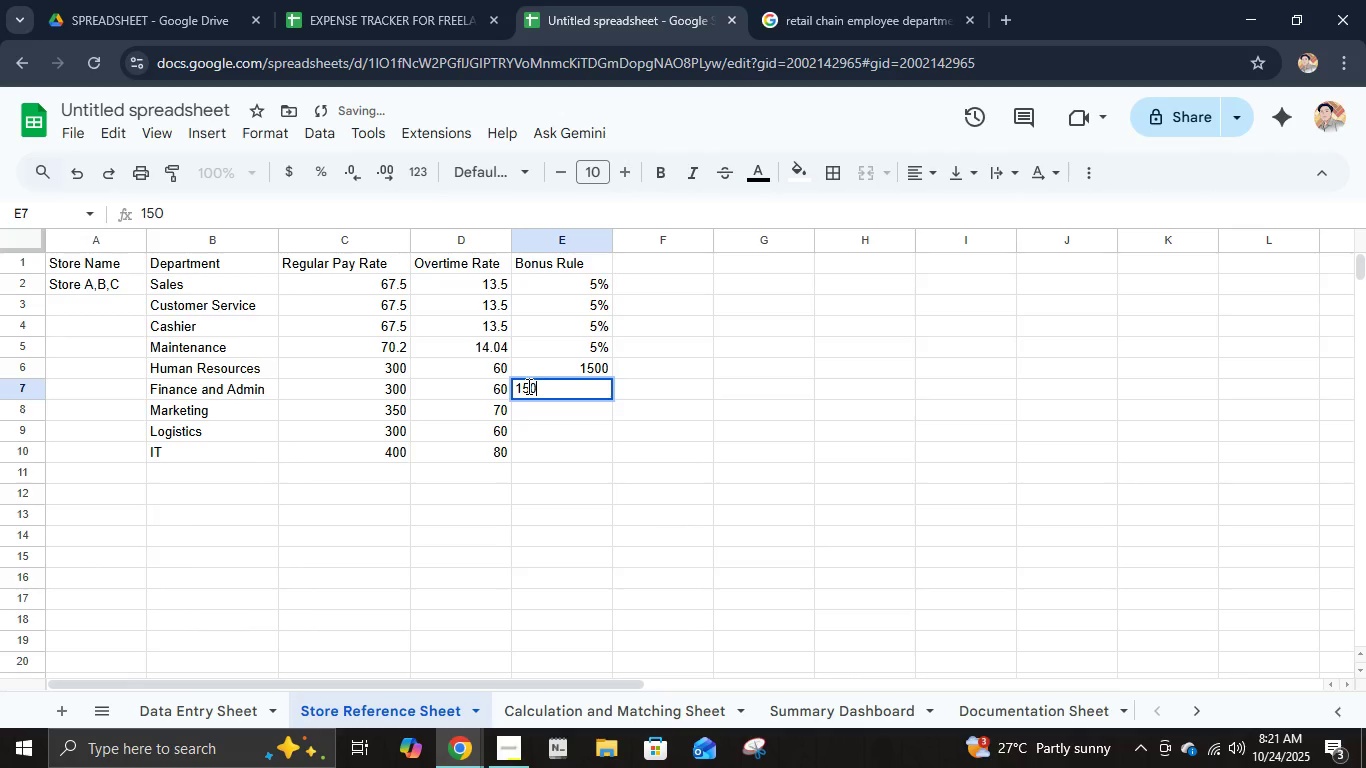 
key(Numpad0)
 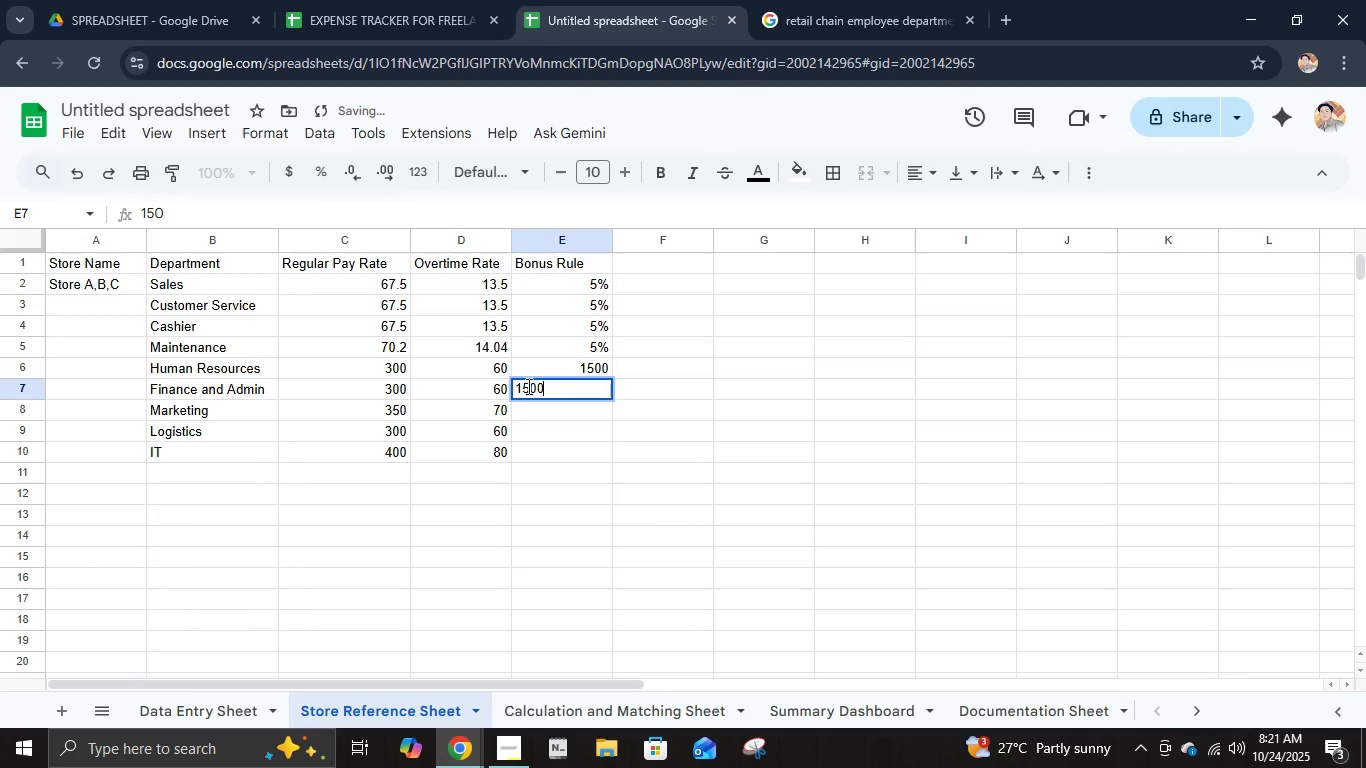 
key(NumpadEnter)
 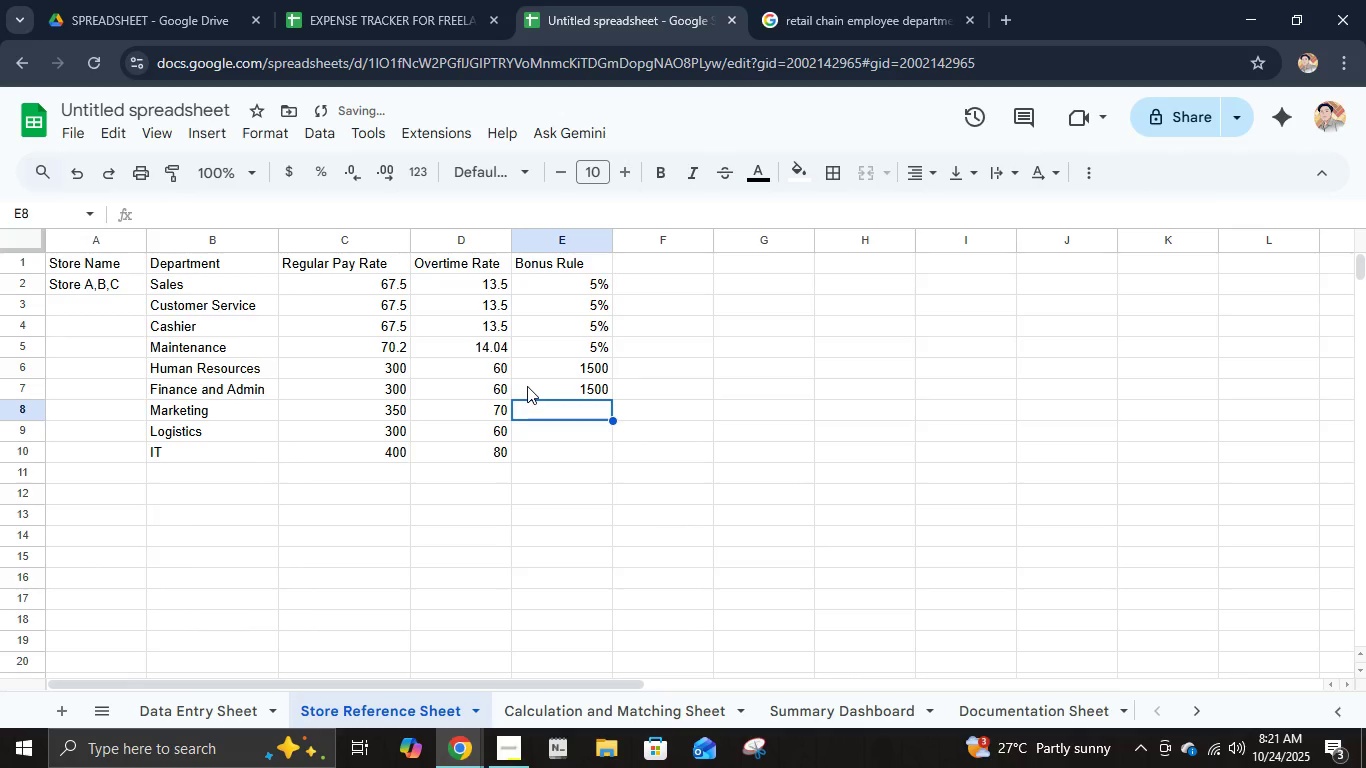 
key(Numpad1)
 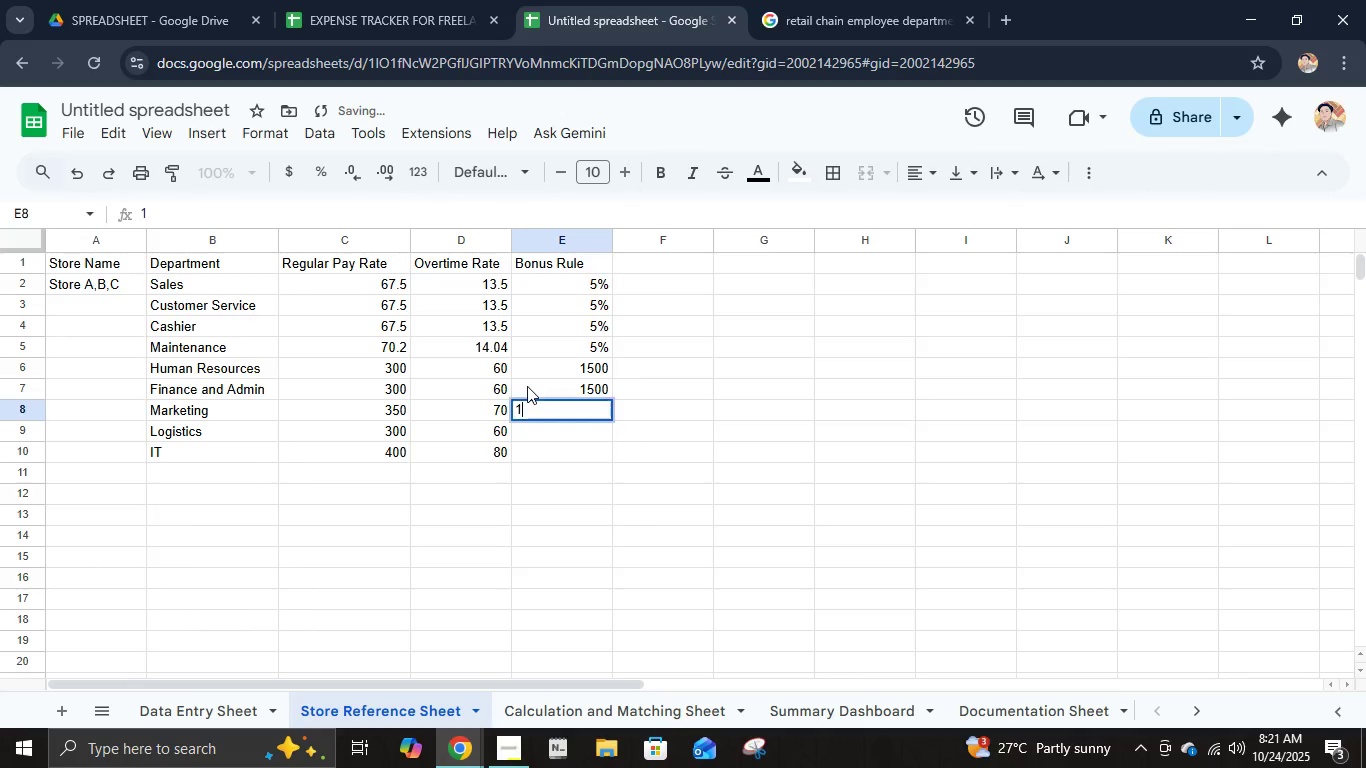 
key(Numpad5)
 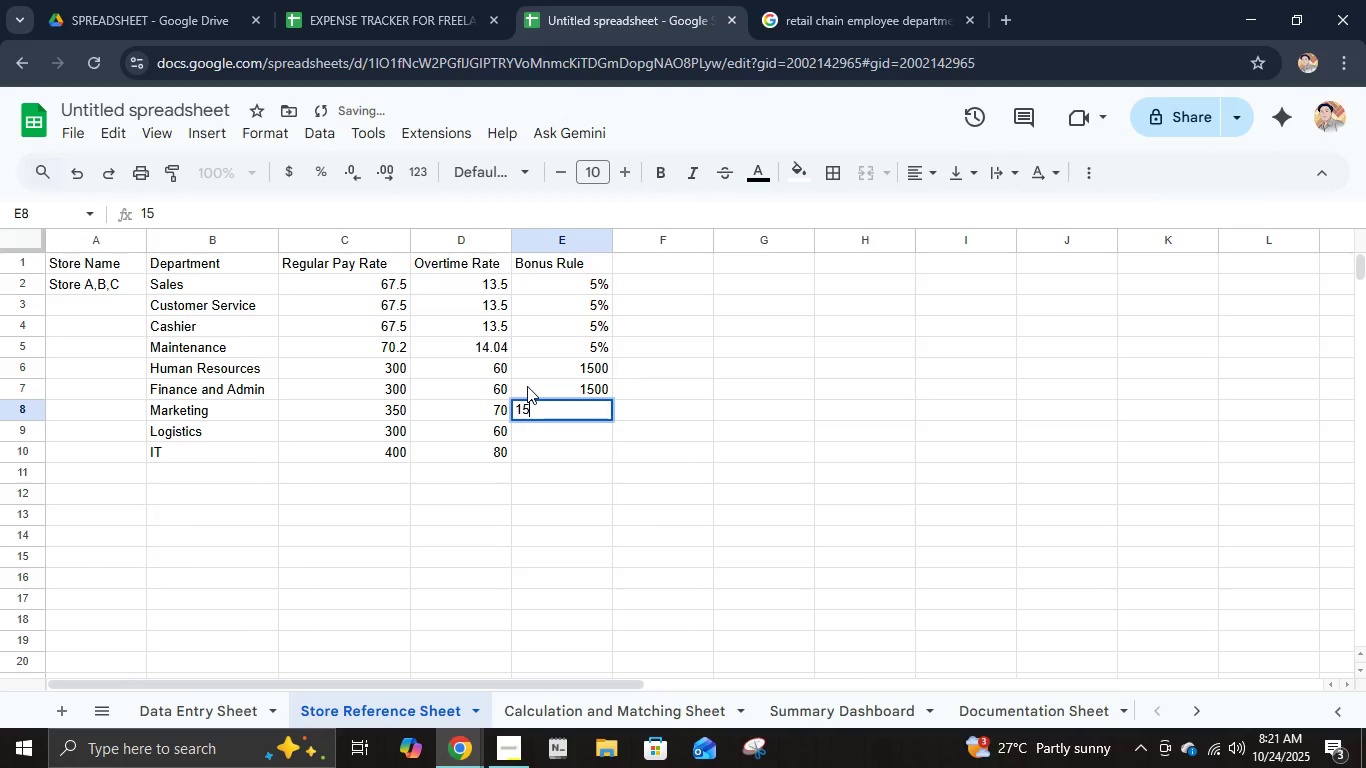 
key(Numpad0)
 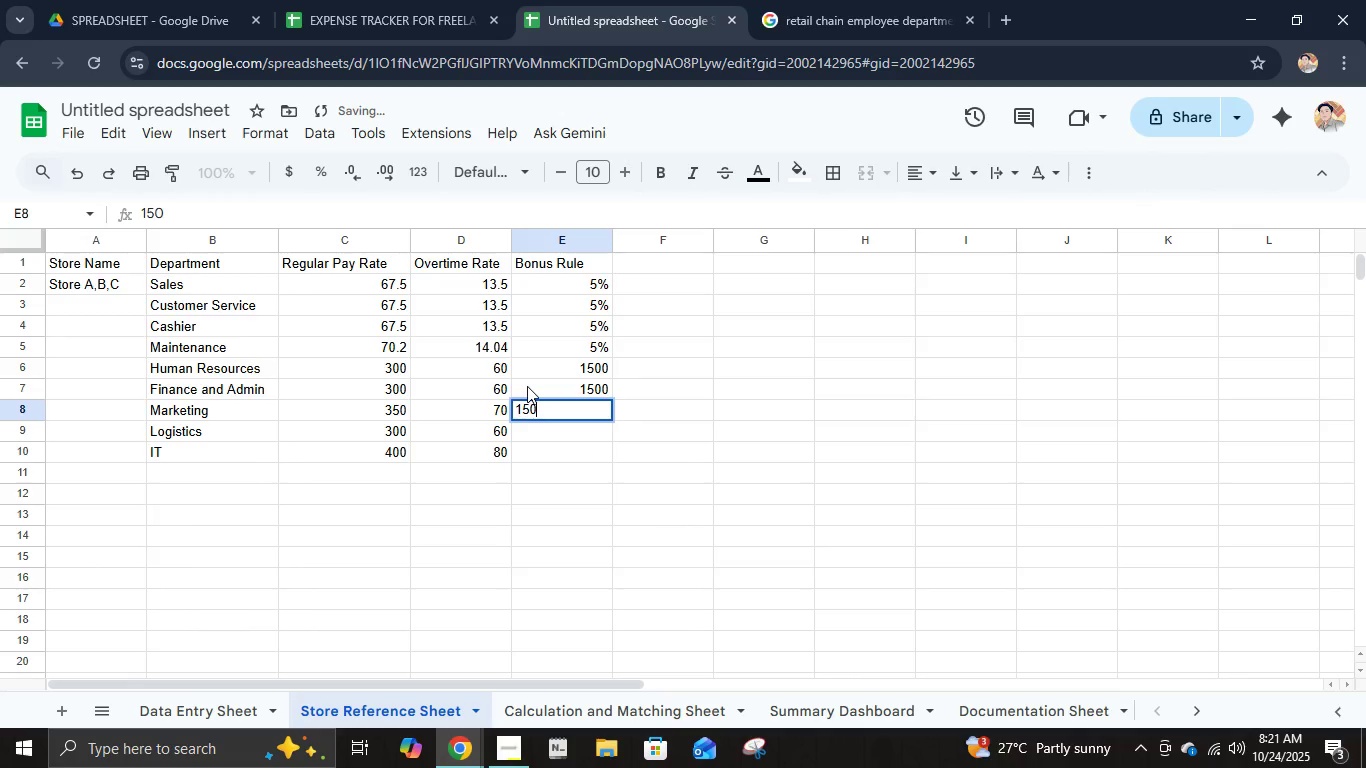 
key(Numpad0)
 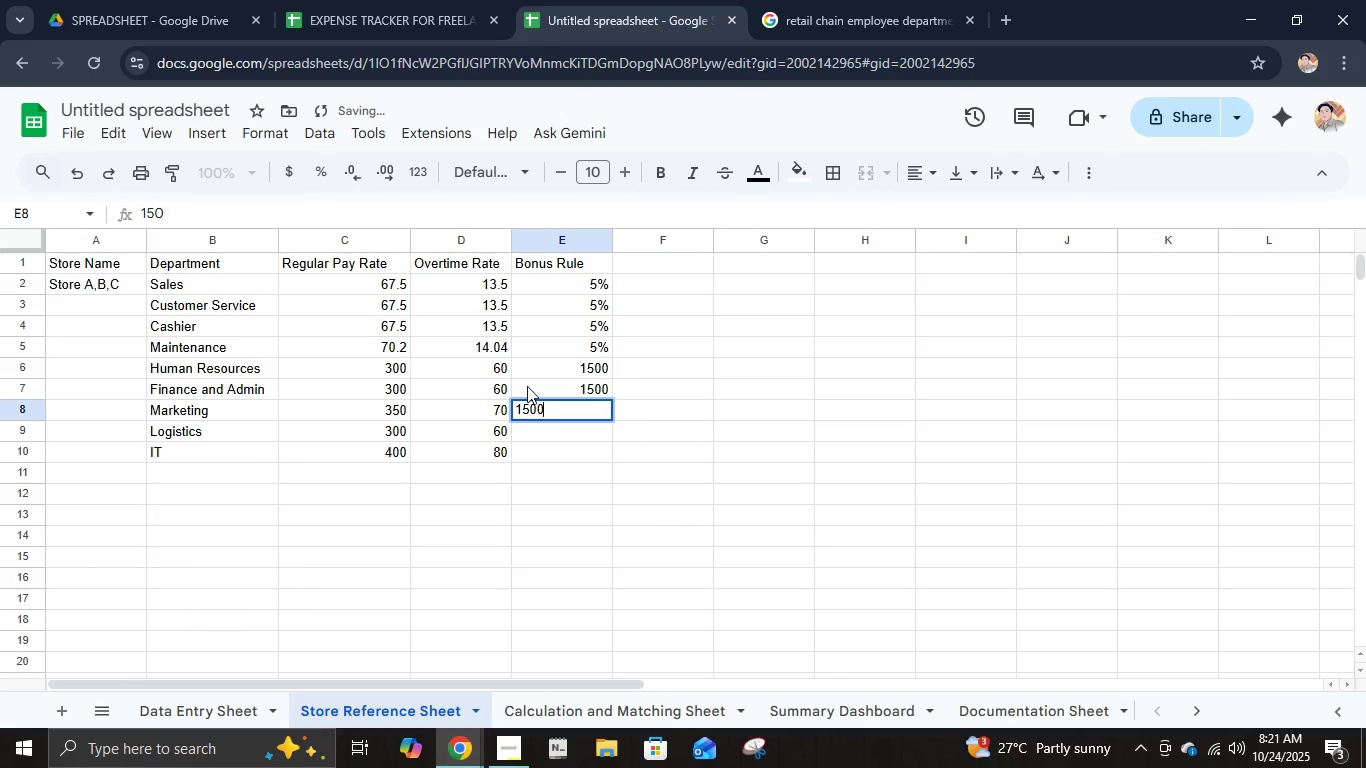 
key(NumpadEnter)
 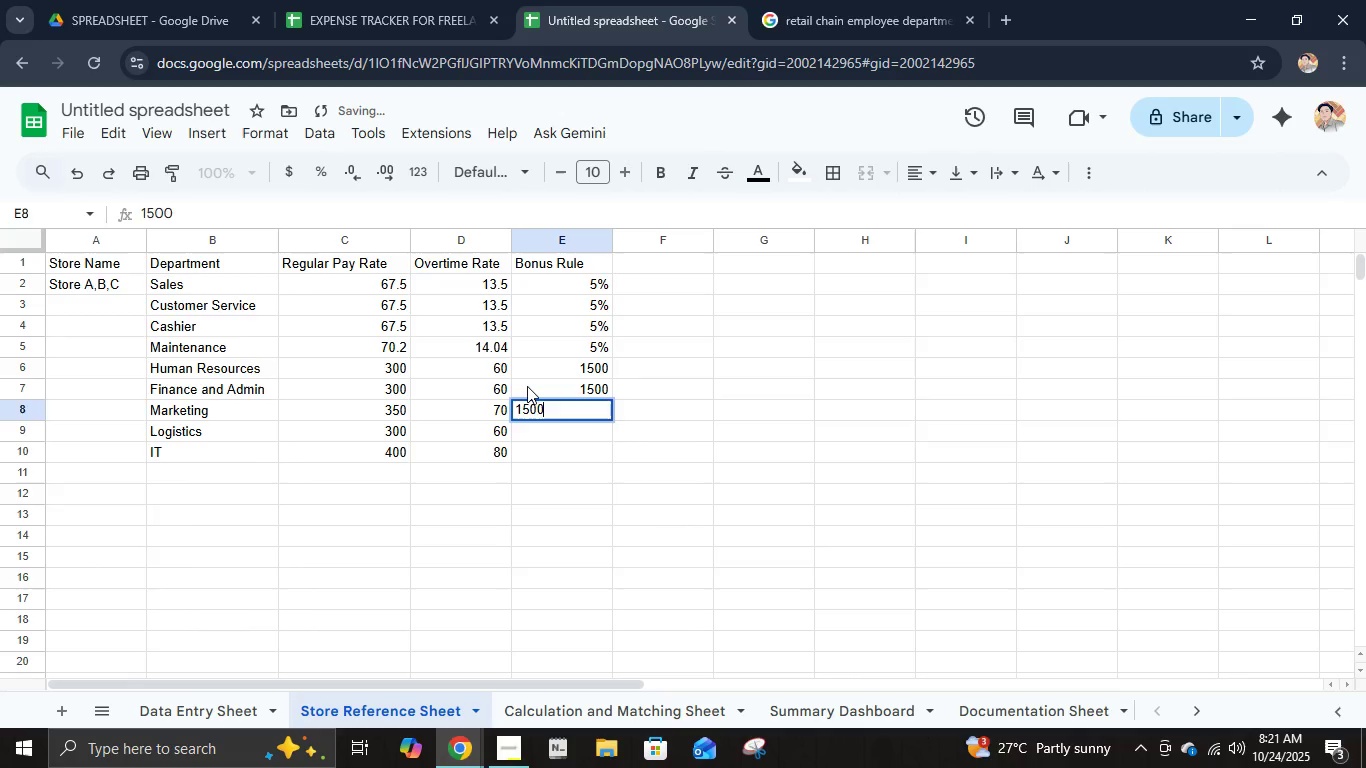 
key(Numpad1)
 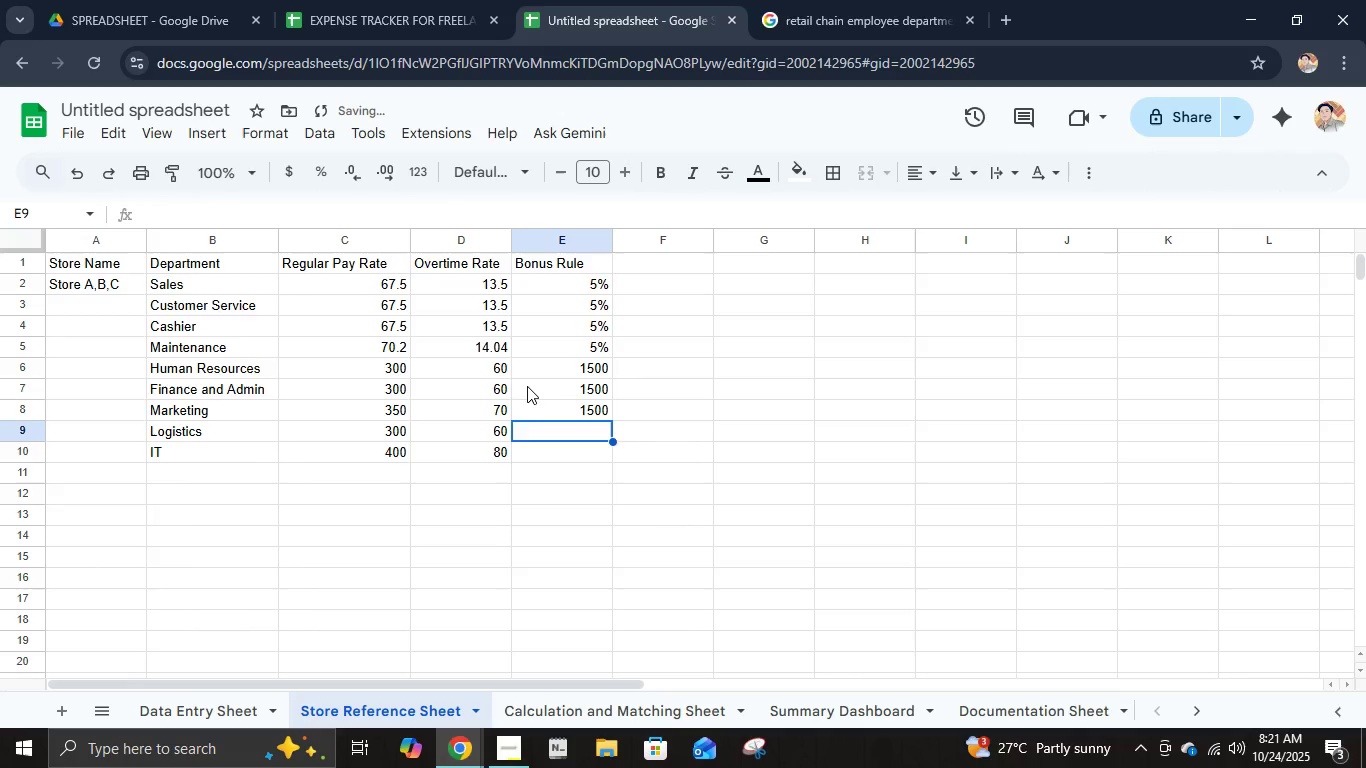 
key(Numpad5)
 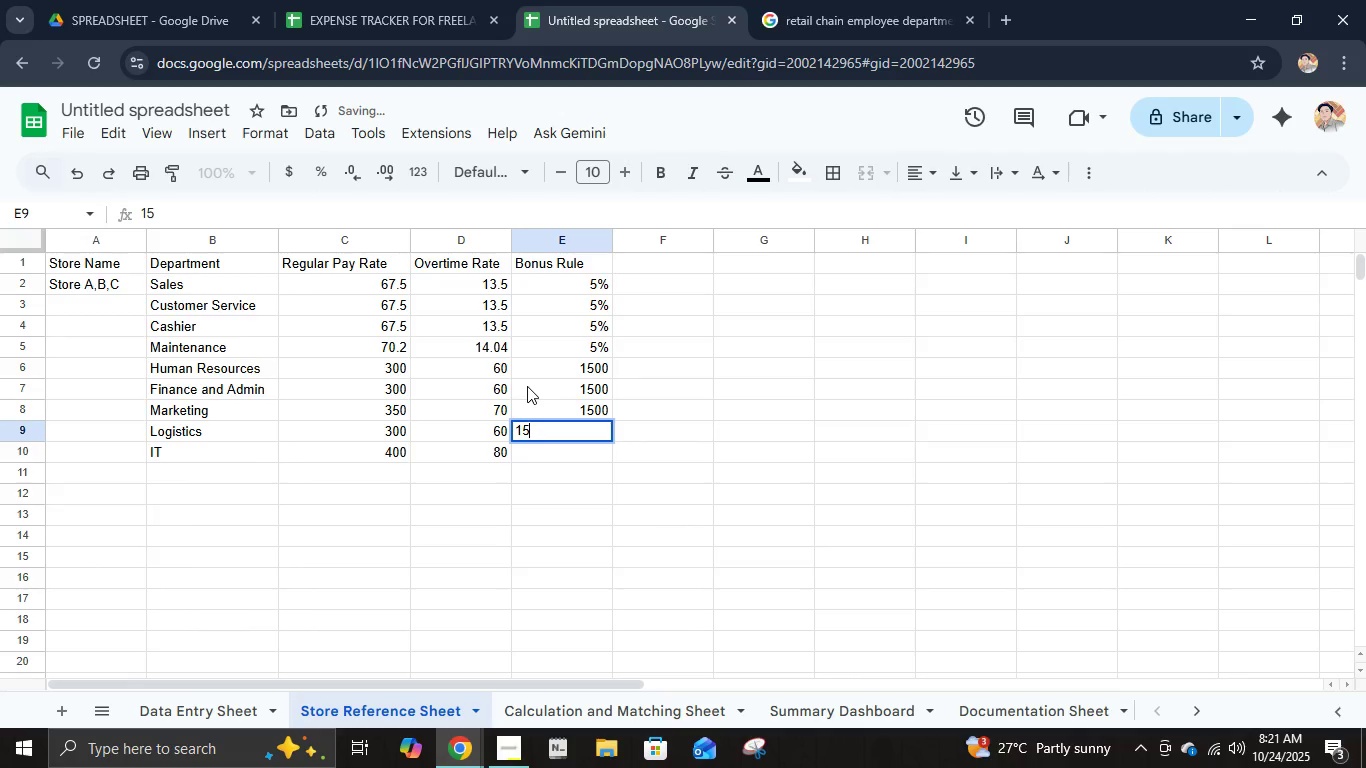 
key(Numpad0)
 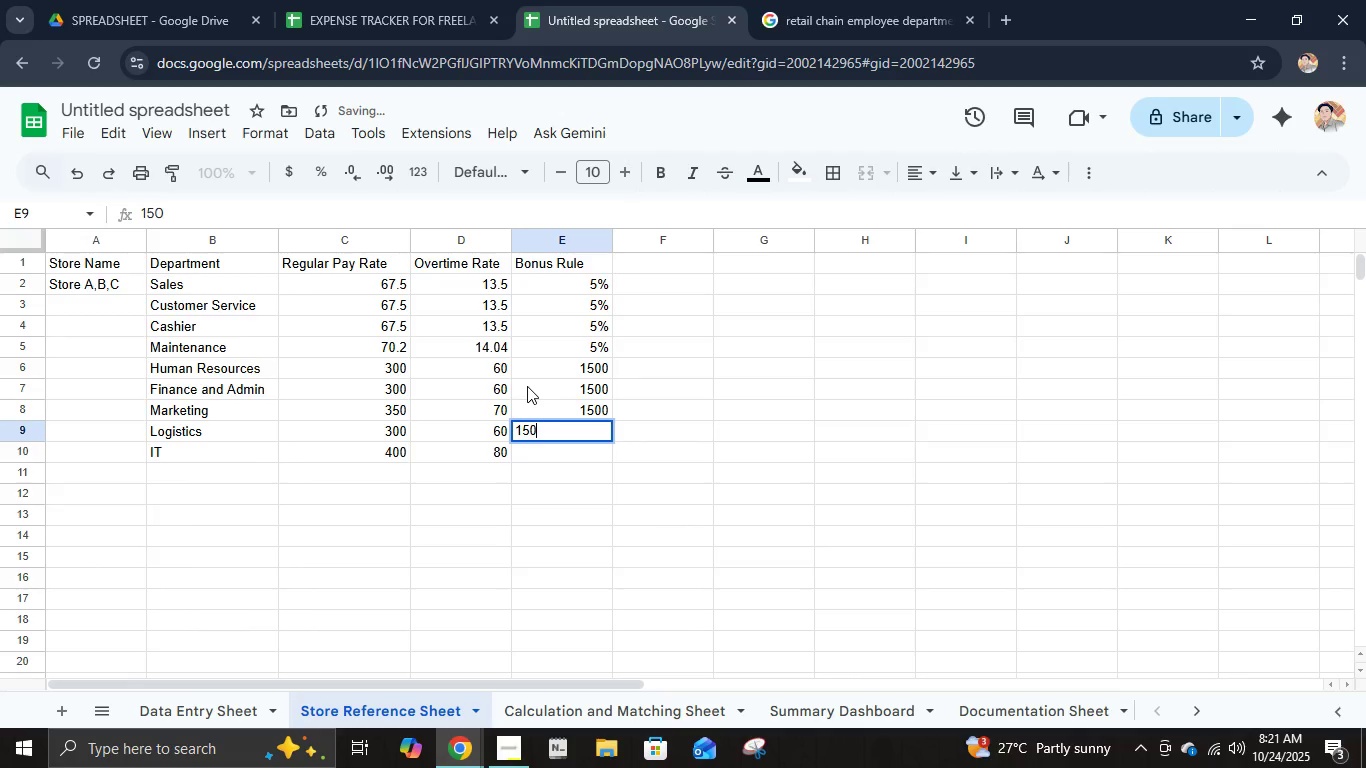 
key(Numpad0)
 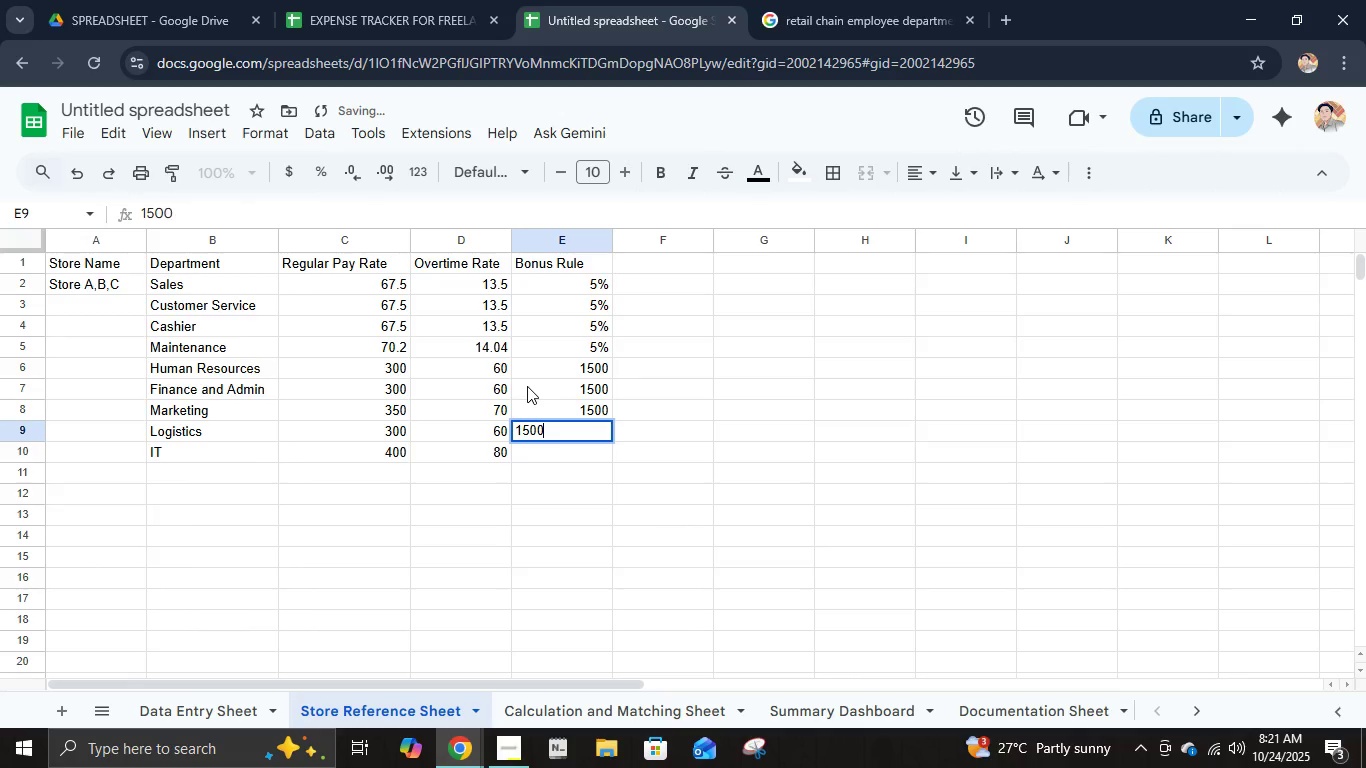 
key(NumpadEnter)
 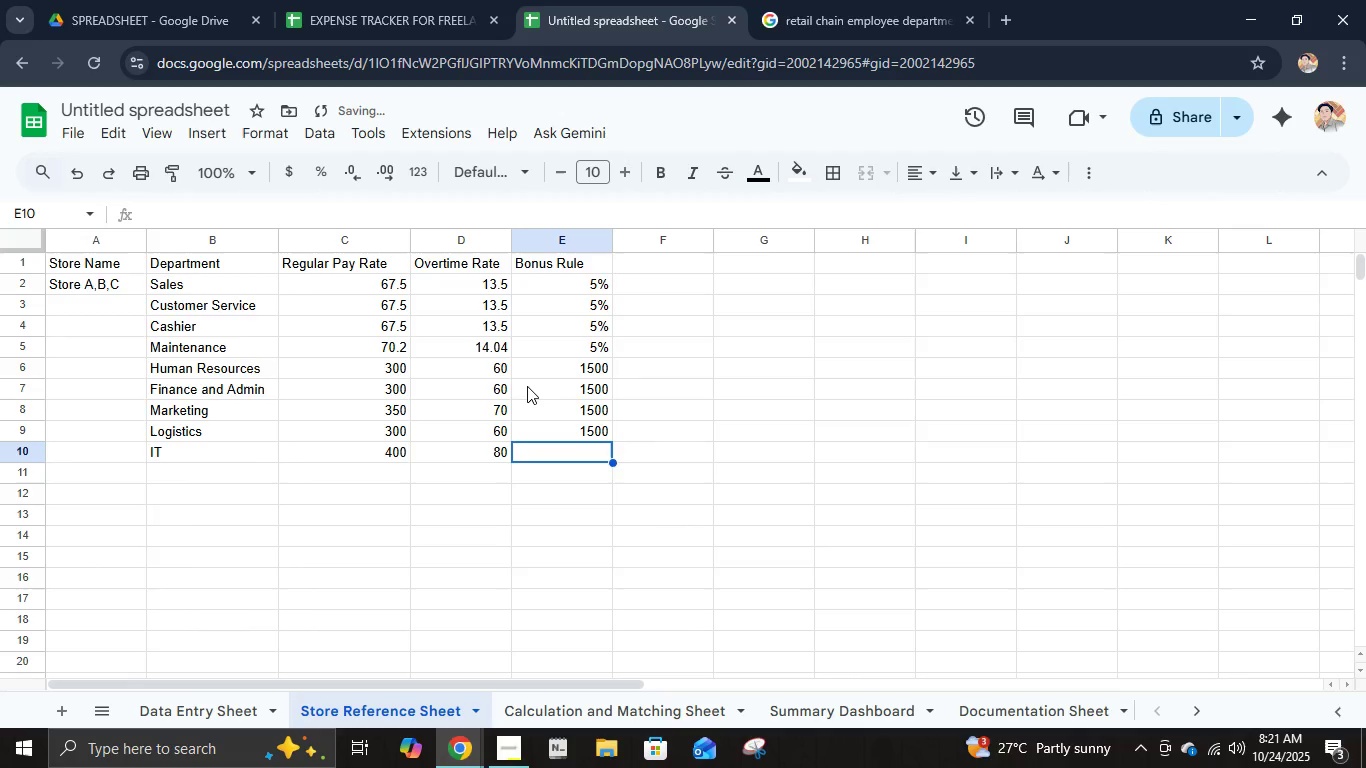 
key(Numpad1)
 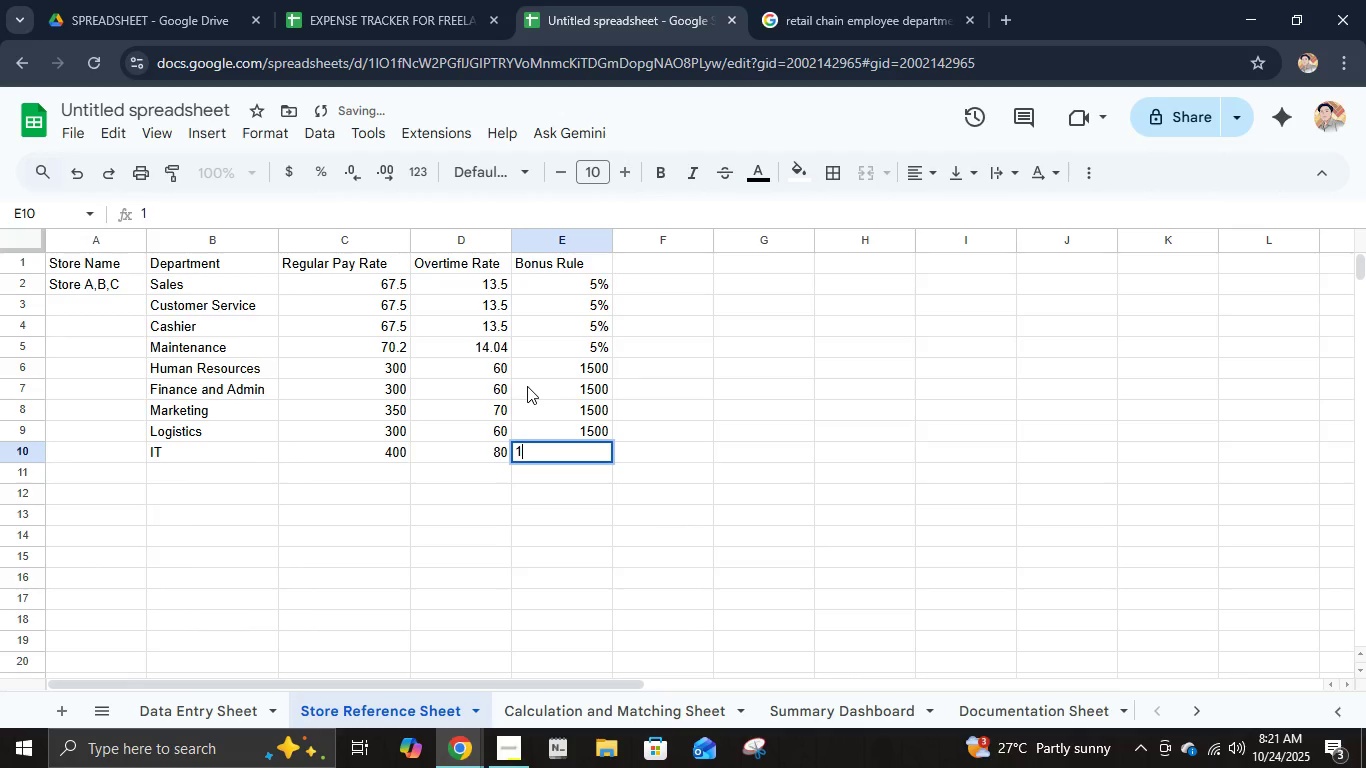 
key(Numpad5)
 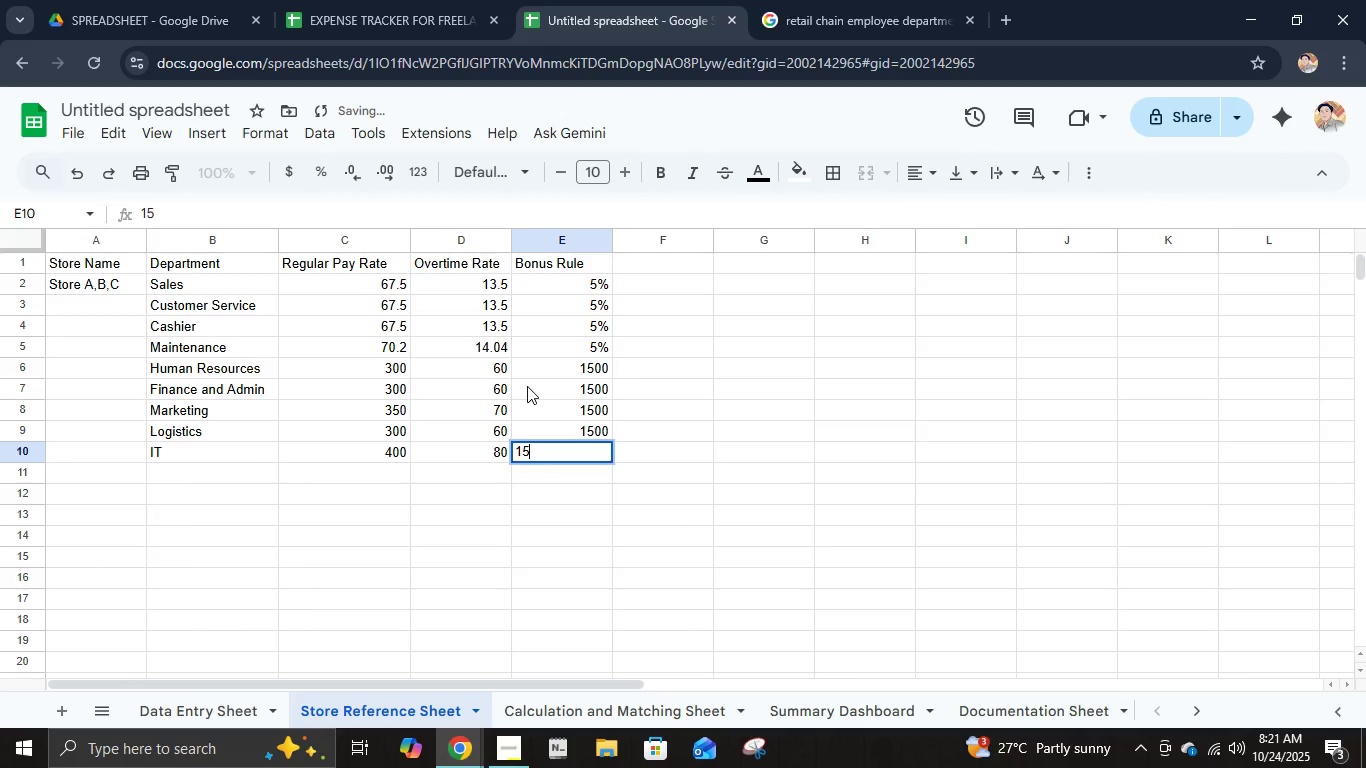 
key(NumpadEnter)
 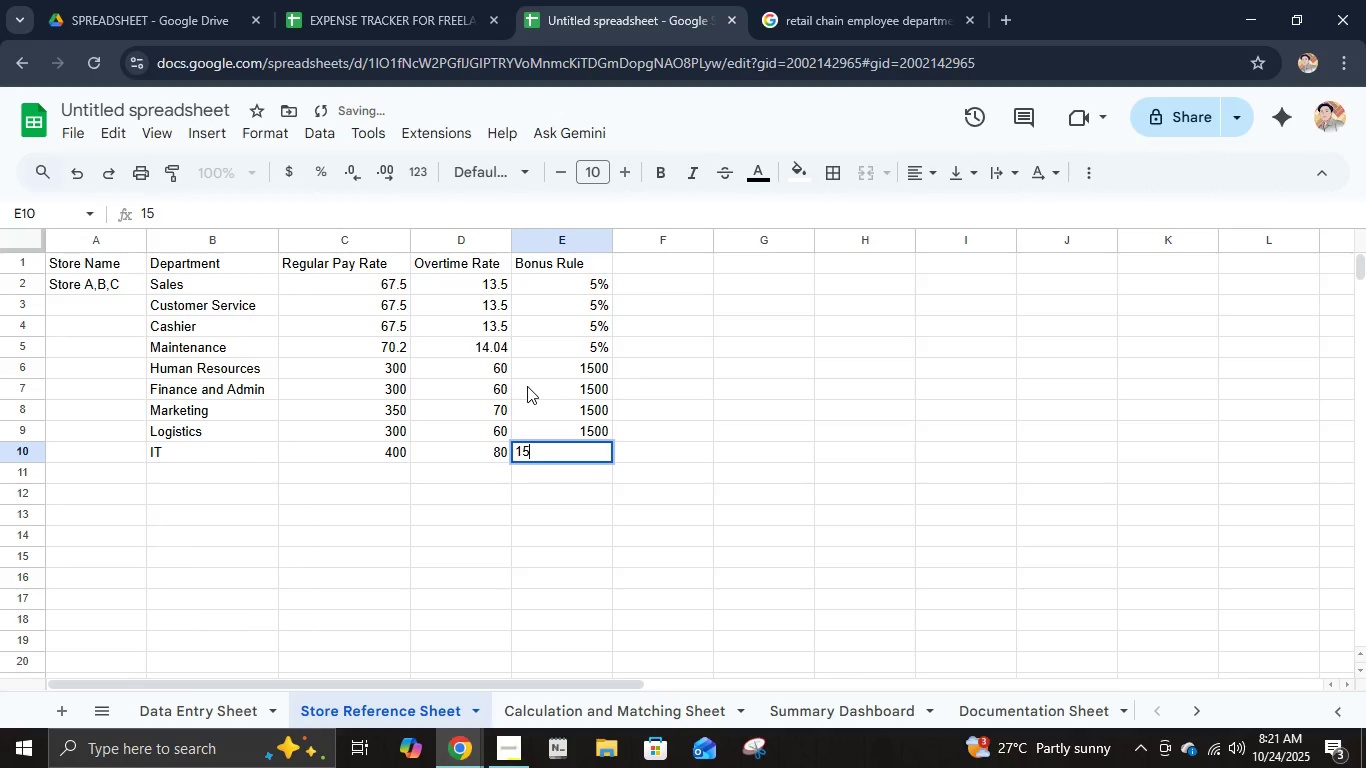 
key(NumpadEnter)
 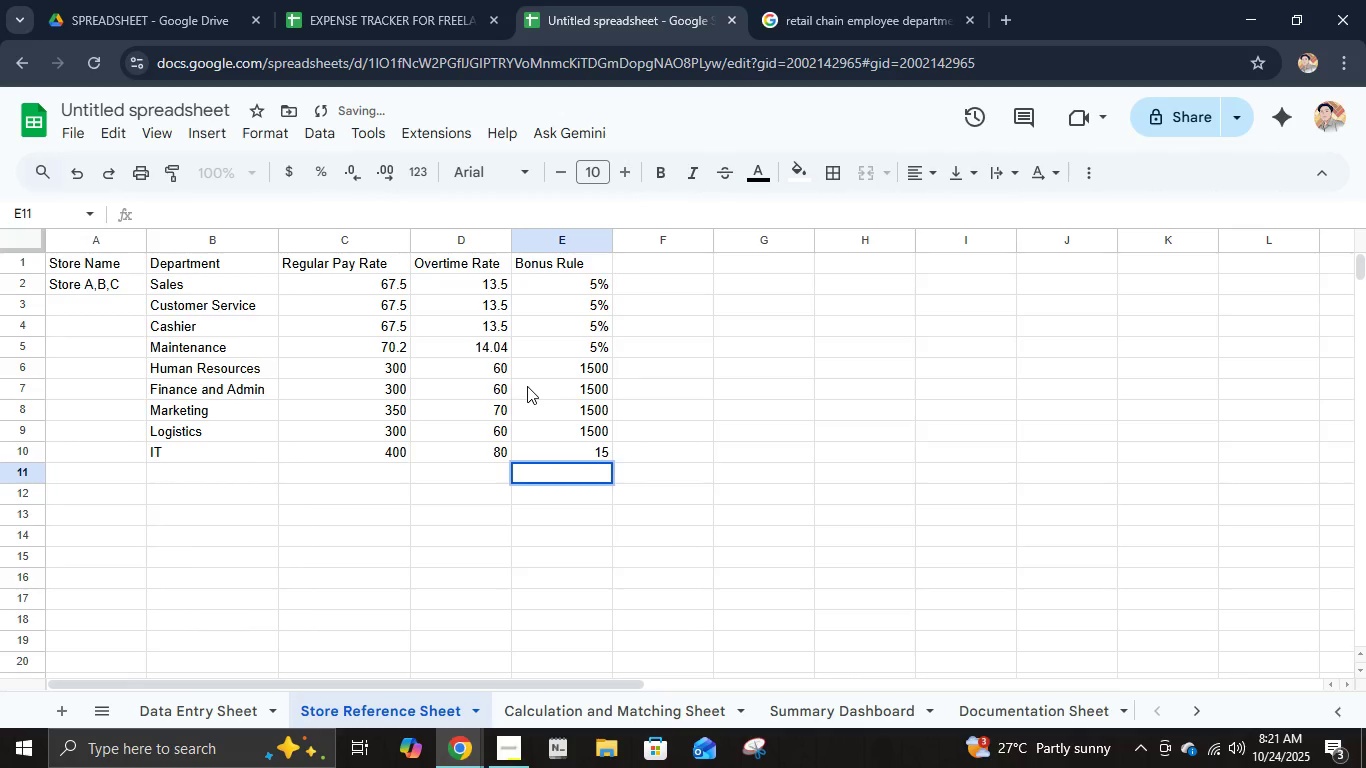 
key(ArrowUp)
 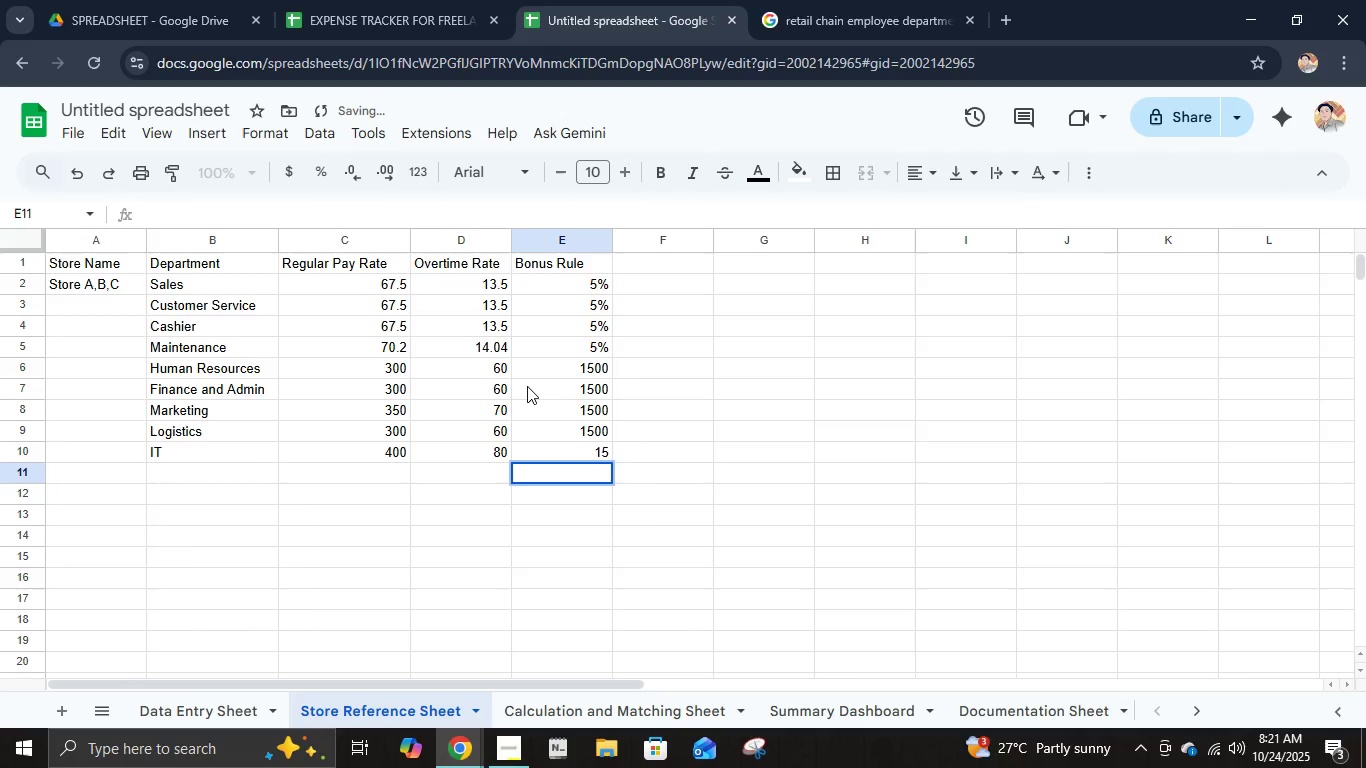 
key(ArrowUp)
 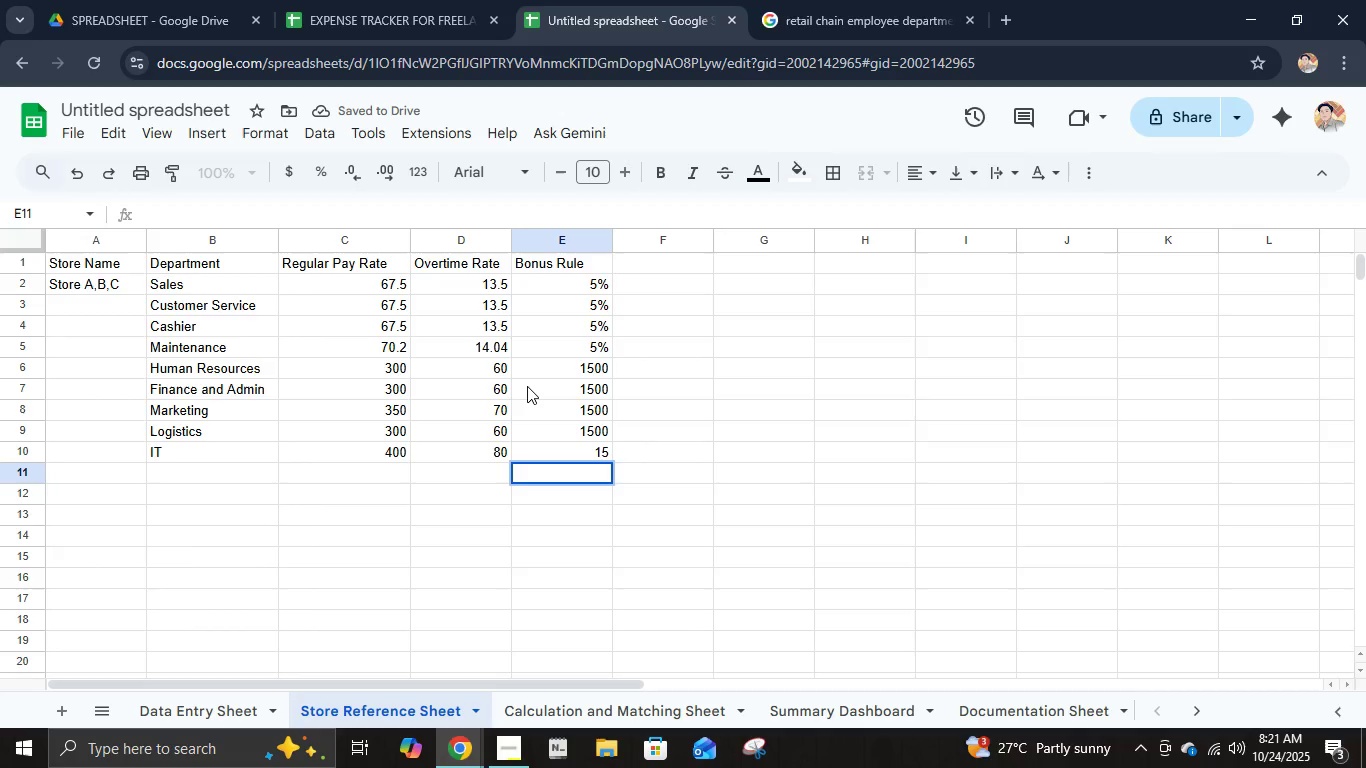 
key(Escape)
 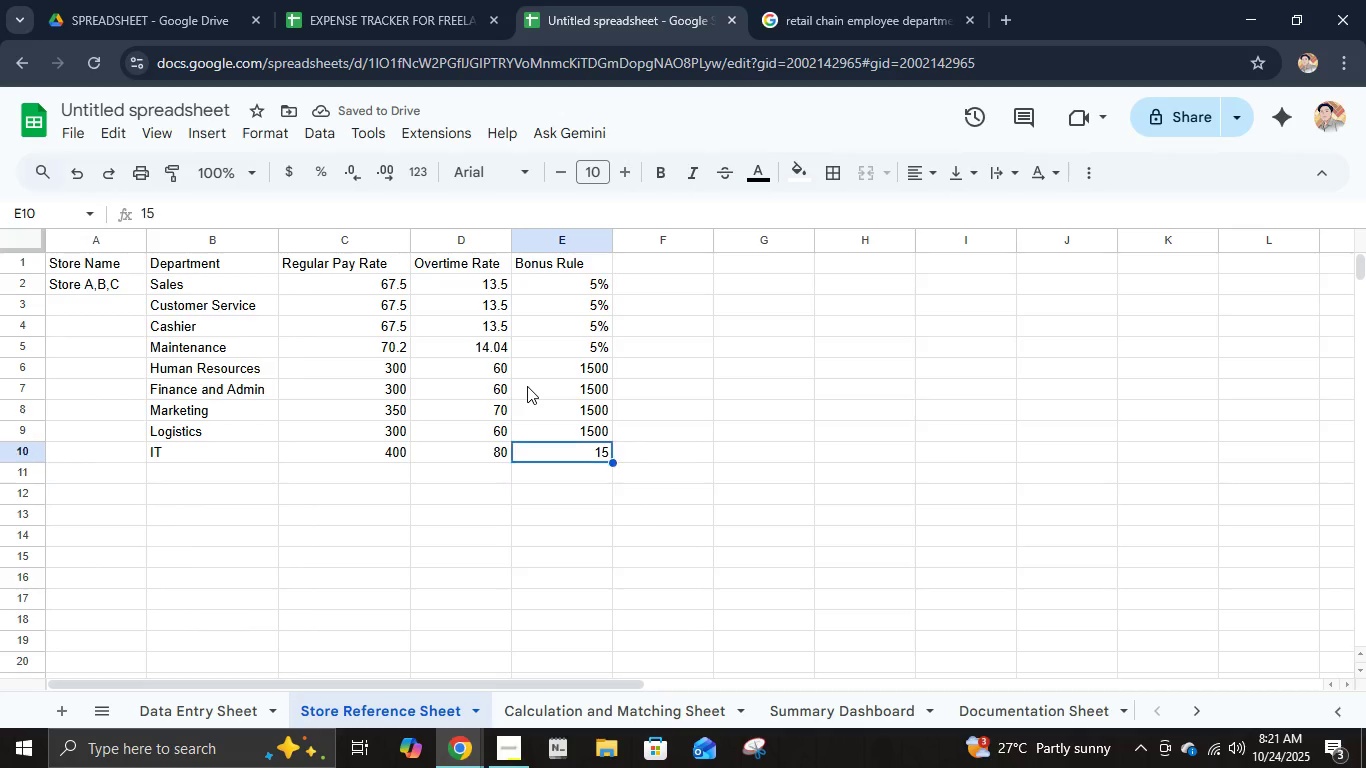 
key(ArrowUp)
 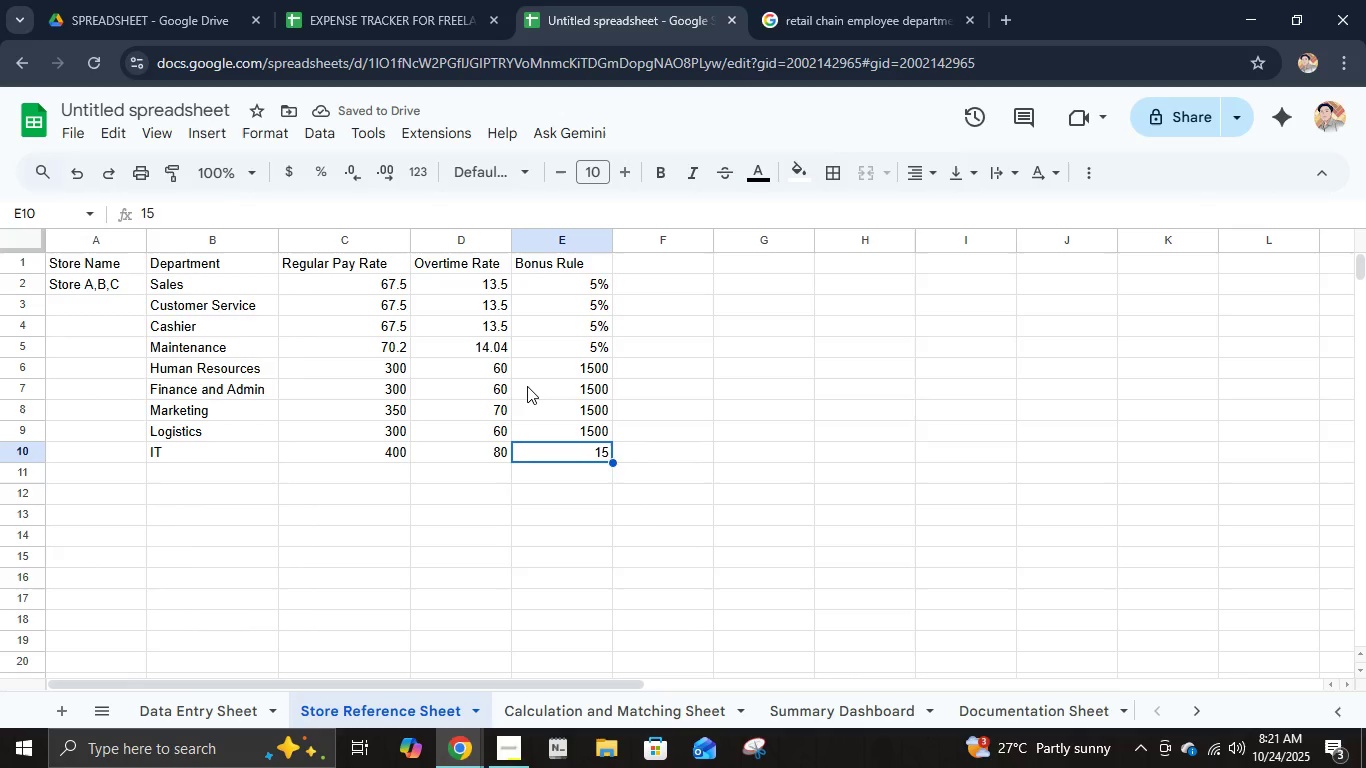 
key(Numpad1)
 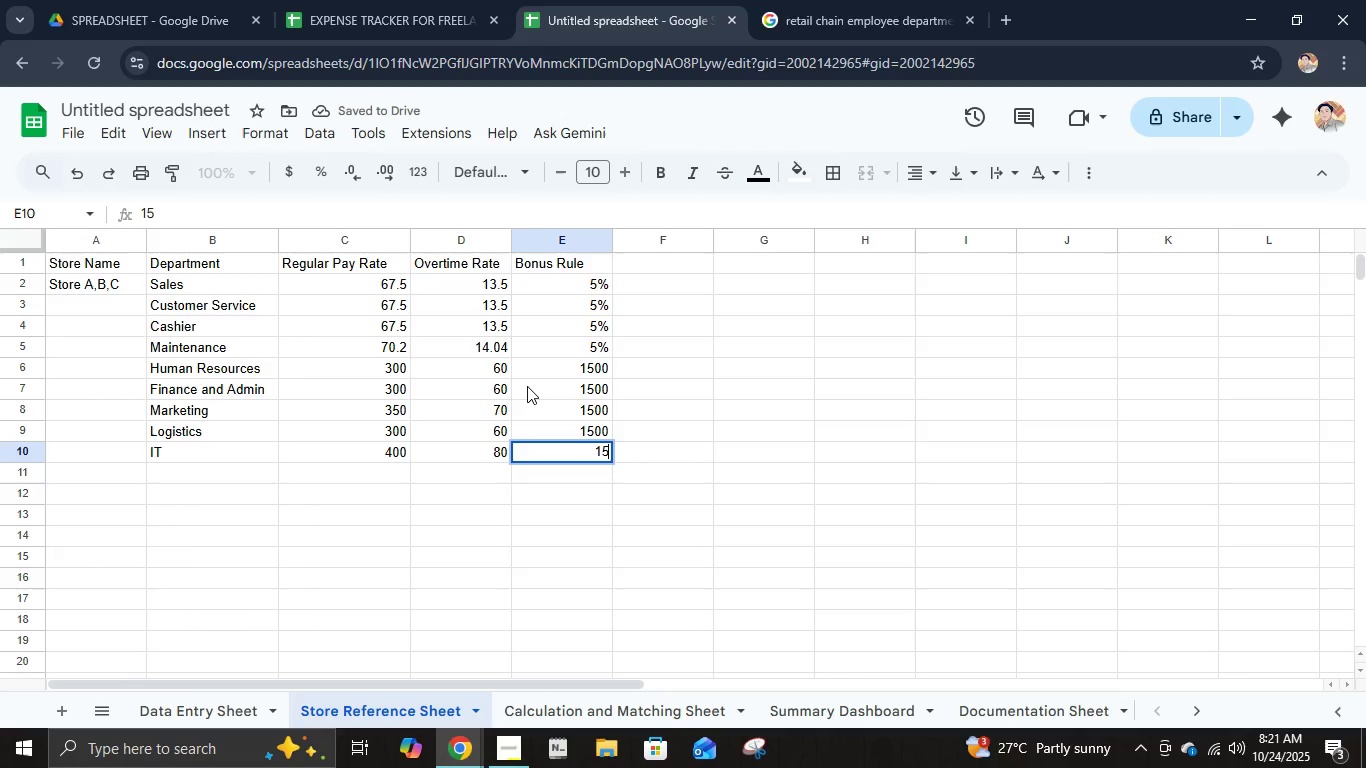 
key(Numpad5)
 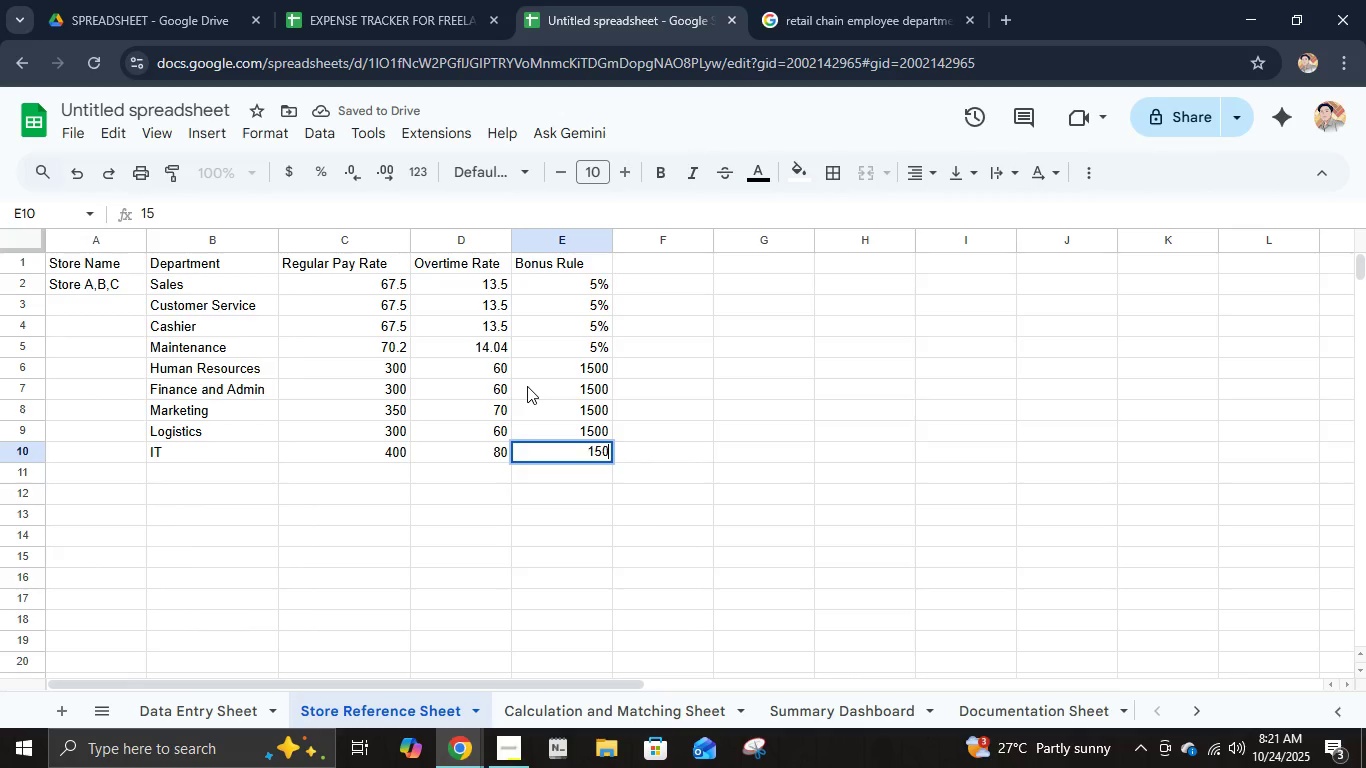 
key(Numpad0)
 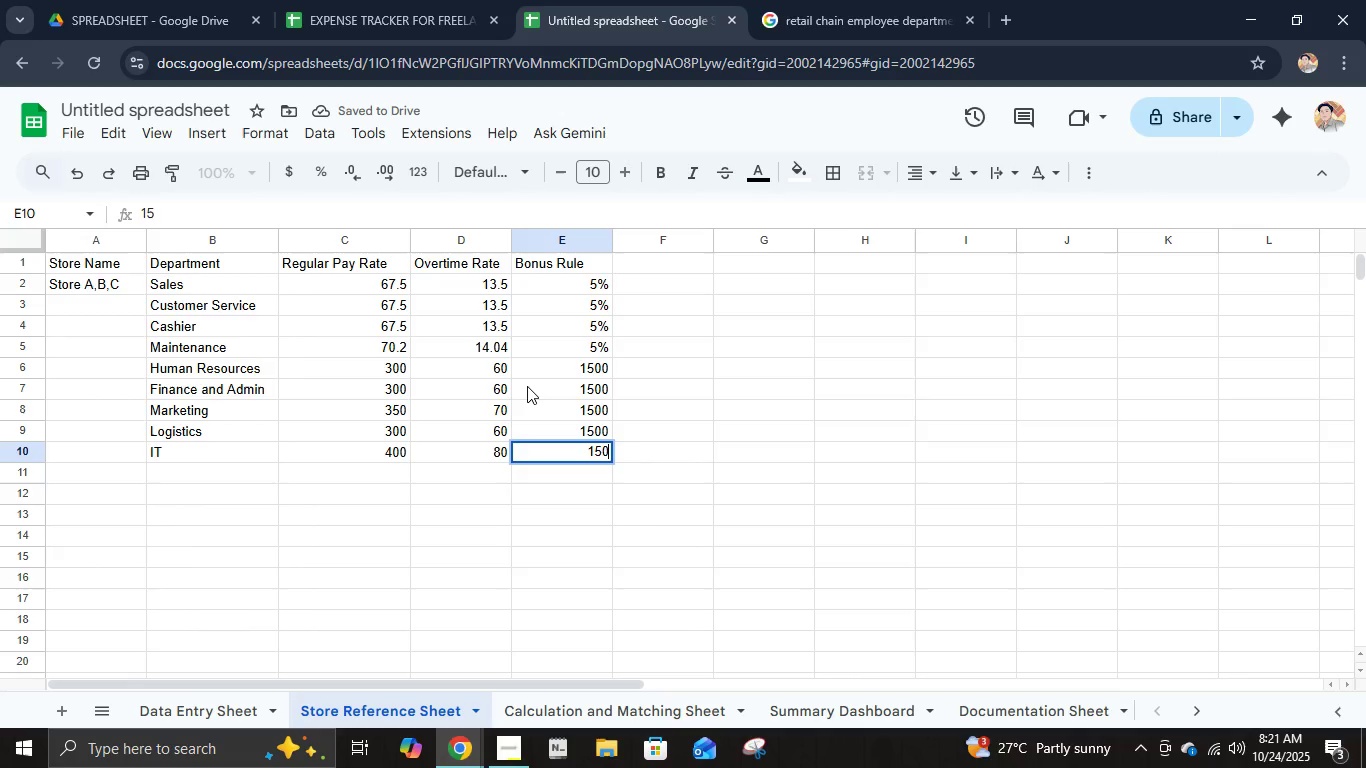 
key(Numpad0)
 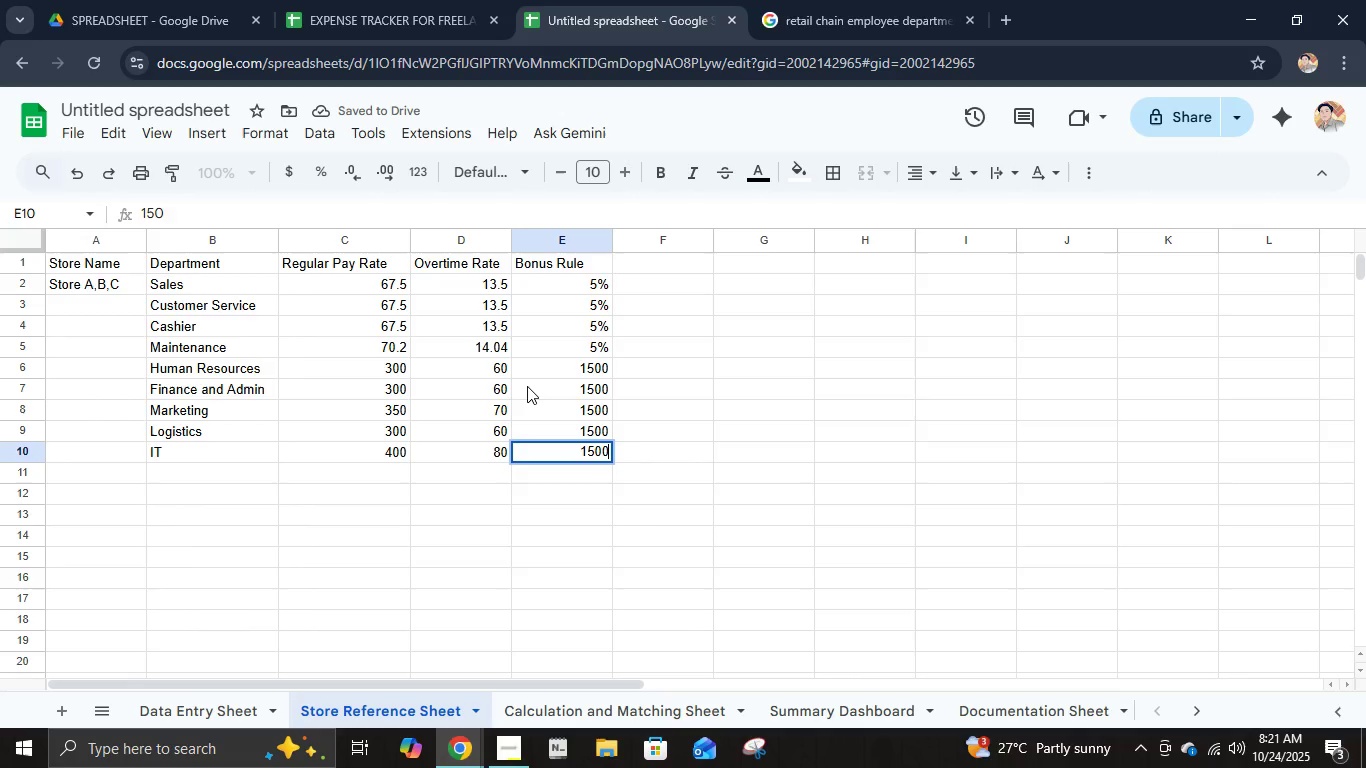 
key(NumpadEnter)
 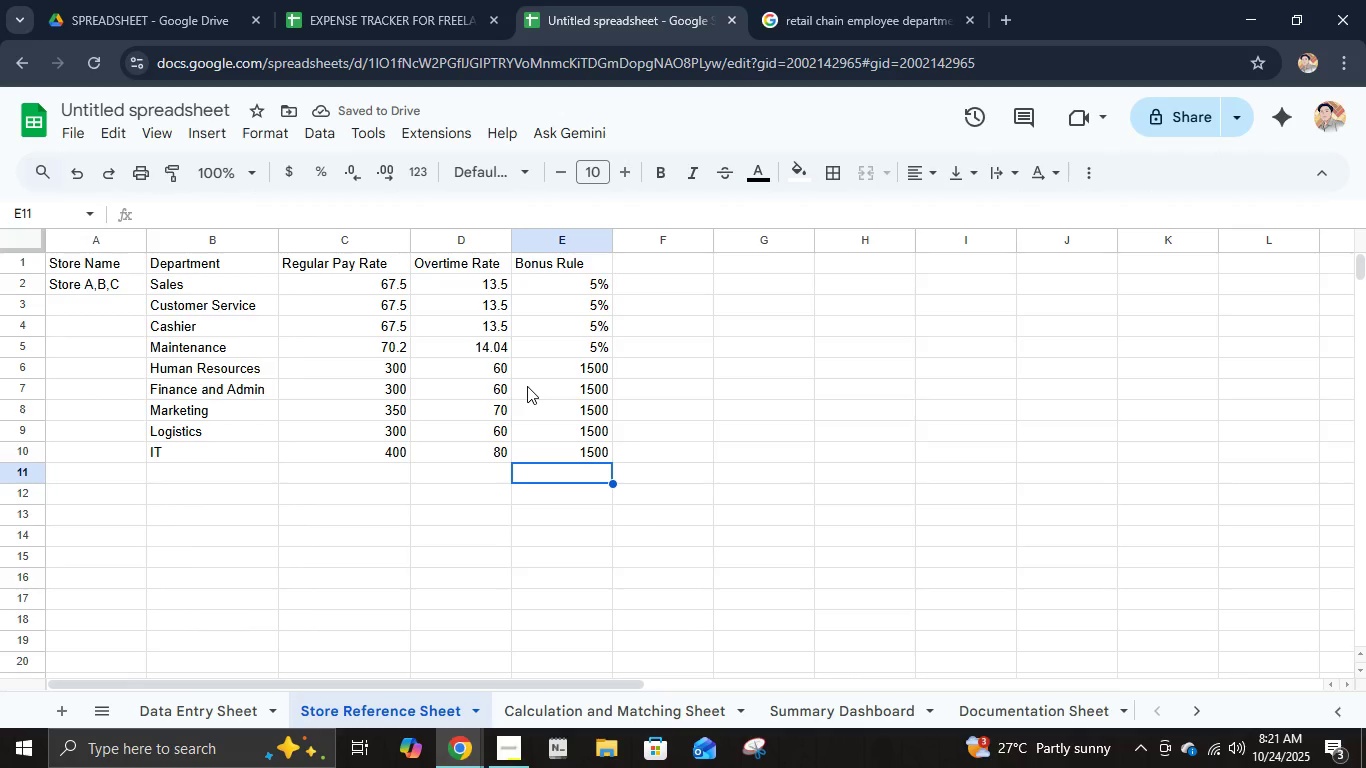 
key(ArrowUp)
 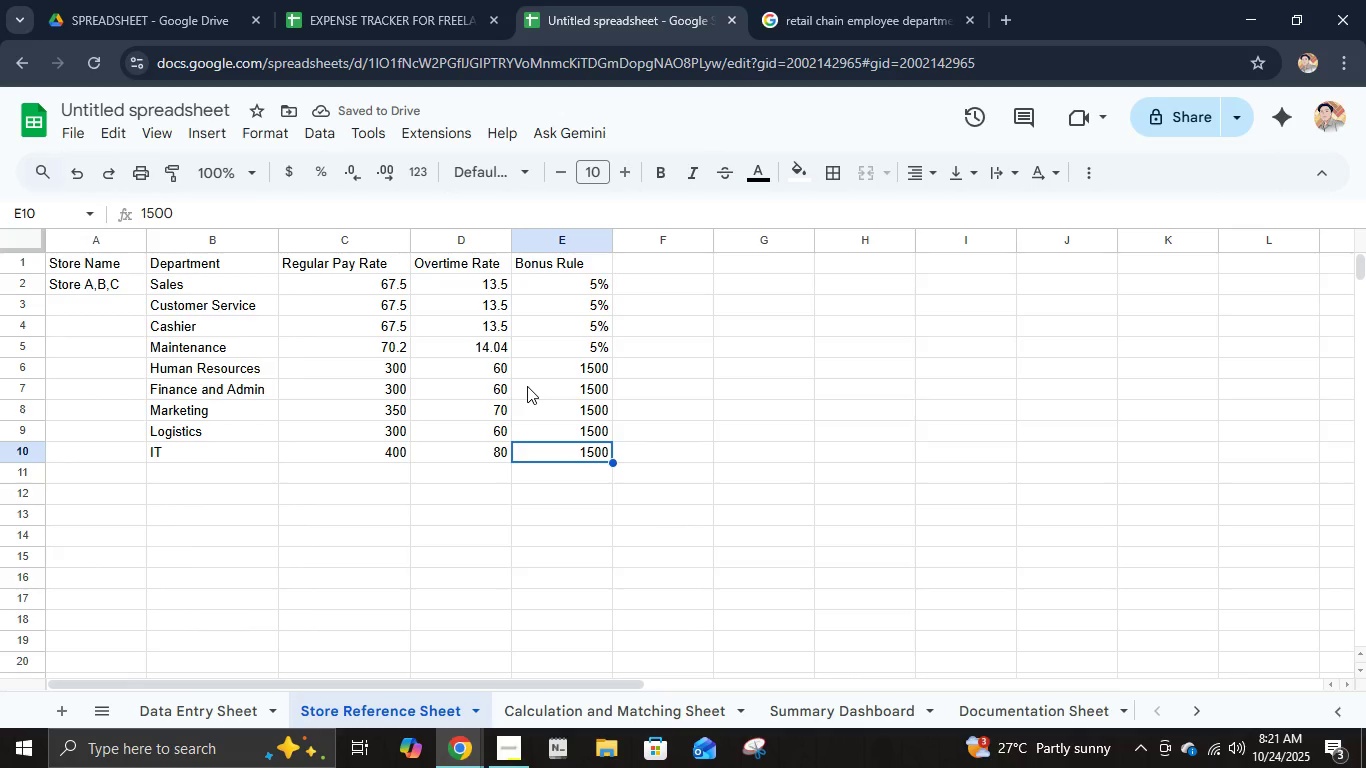 
key(Numpad2)
 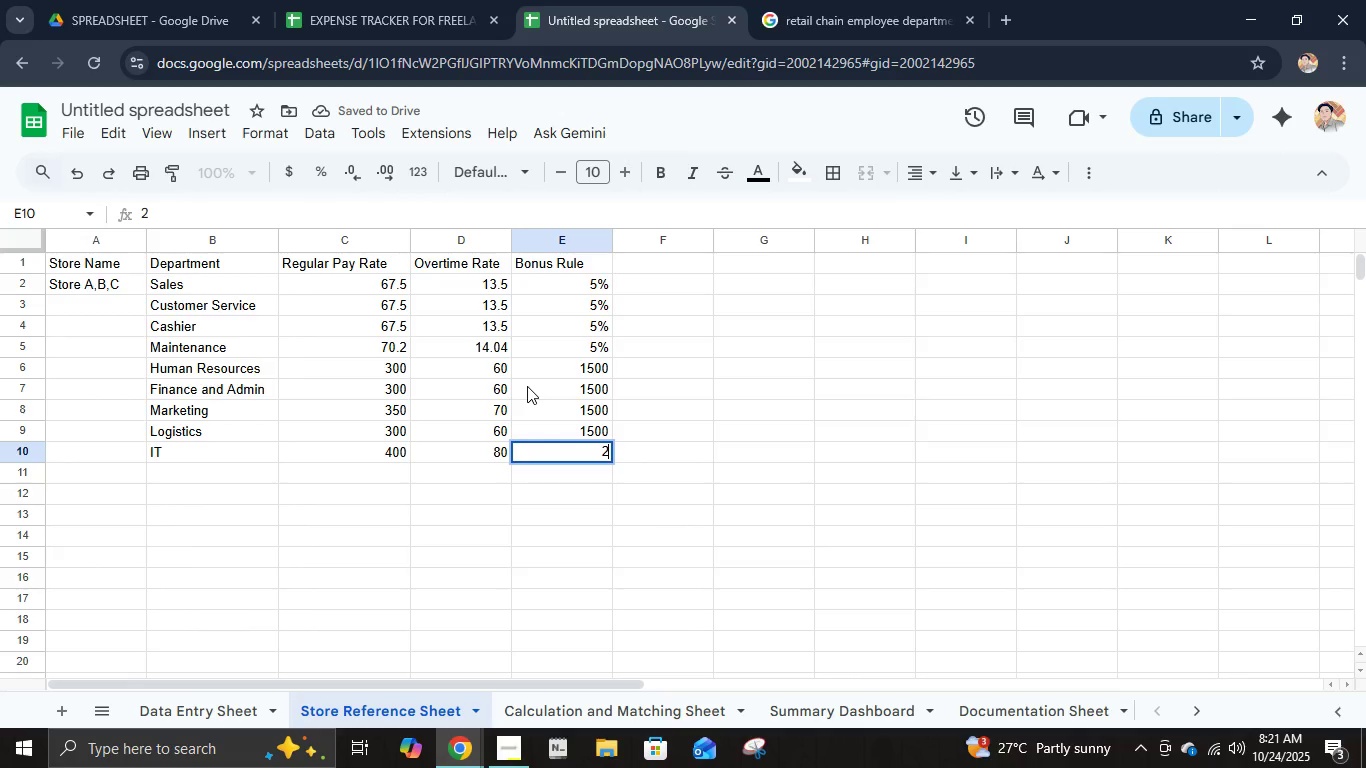 
key(Numpad0)
 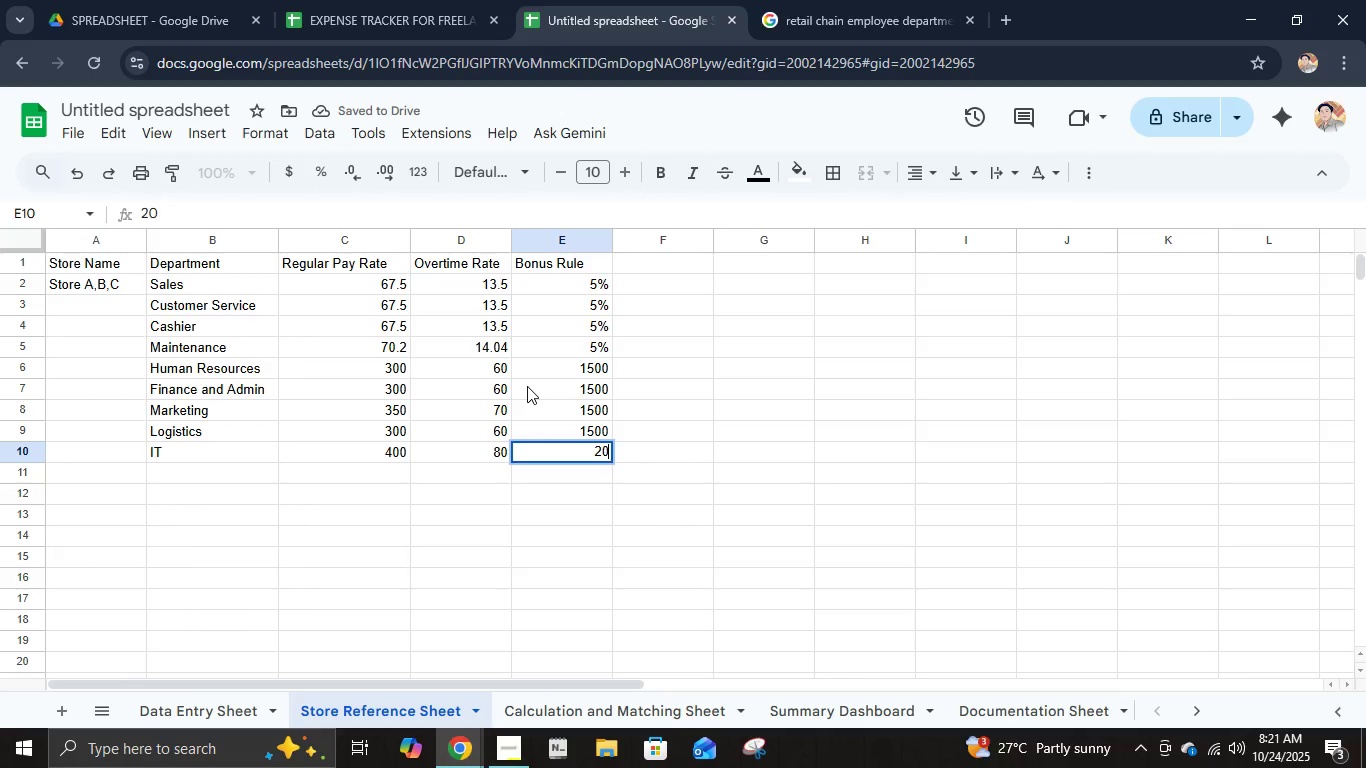 
key(Numpad0)
 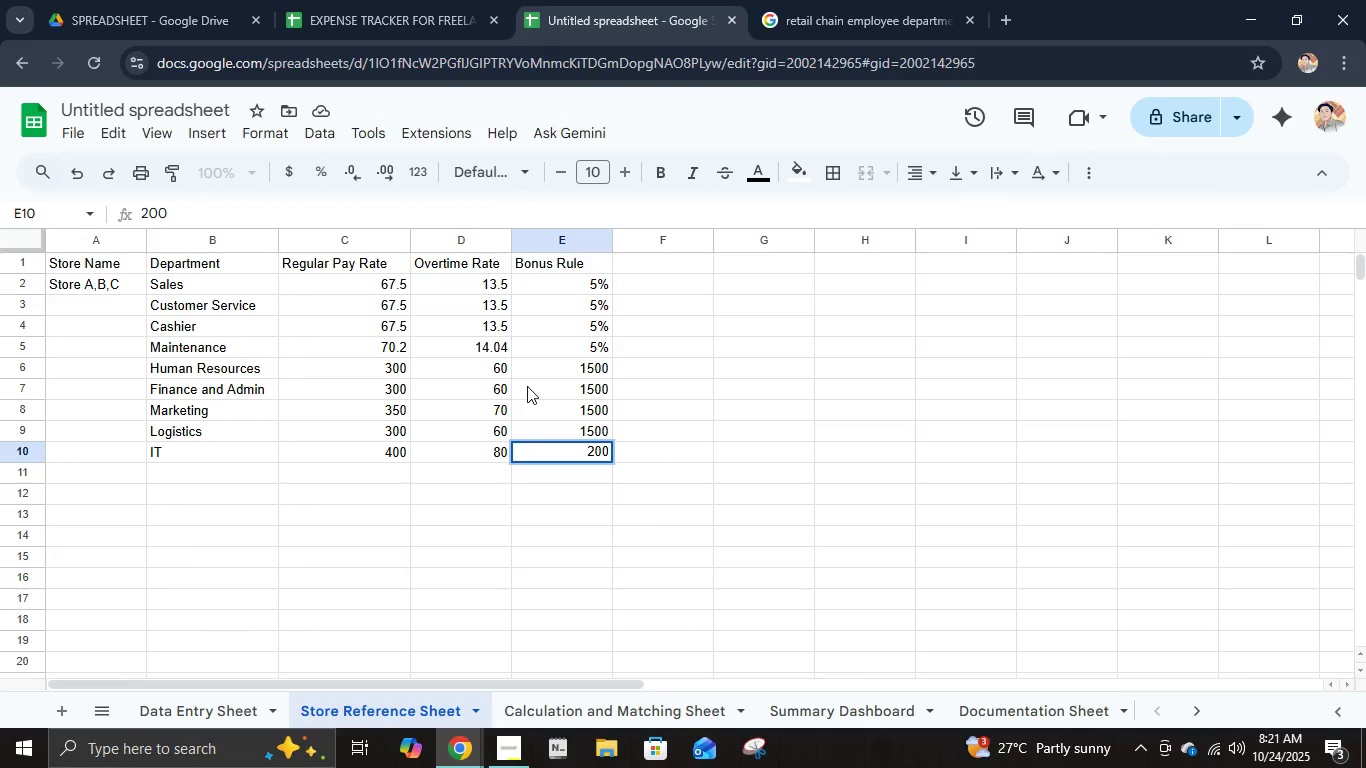 
key(Control+ControlLeft)
 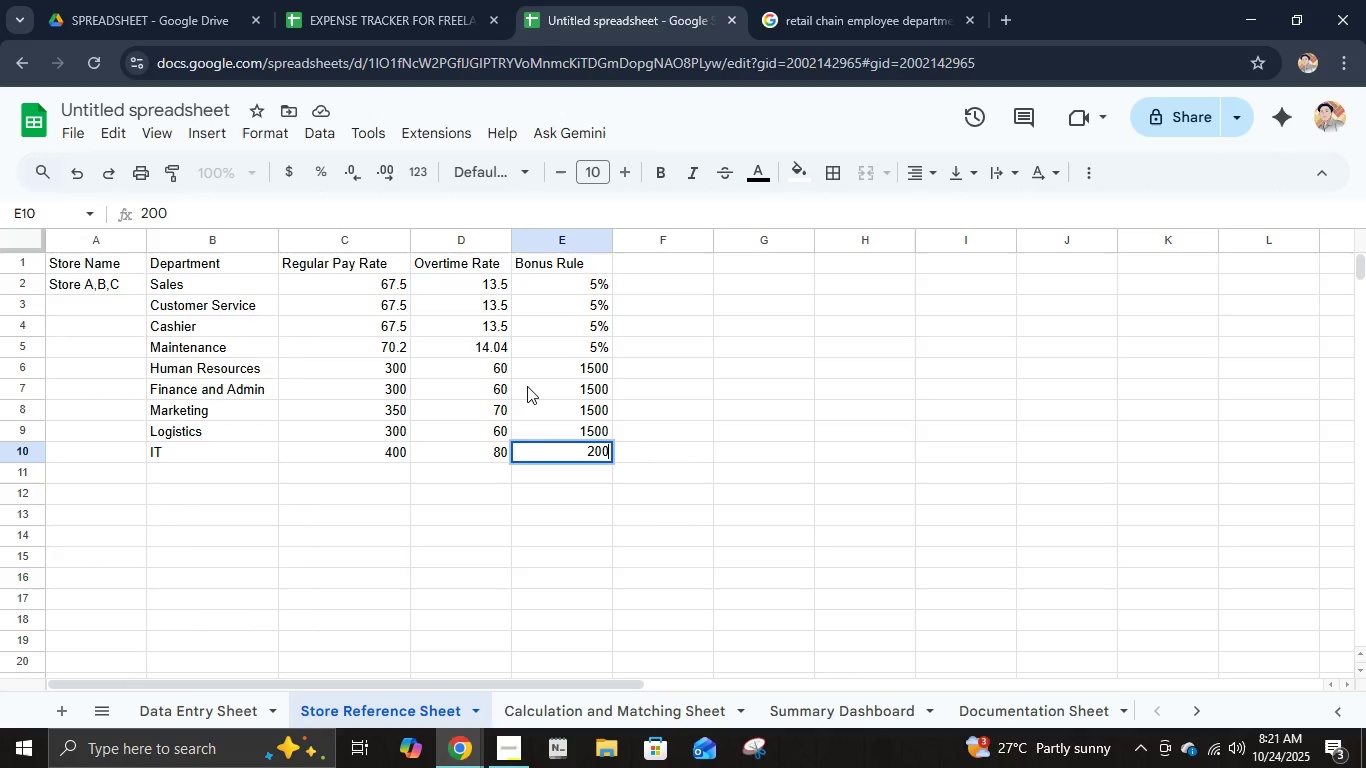 
key(Control+Z)
 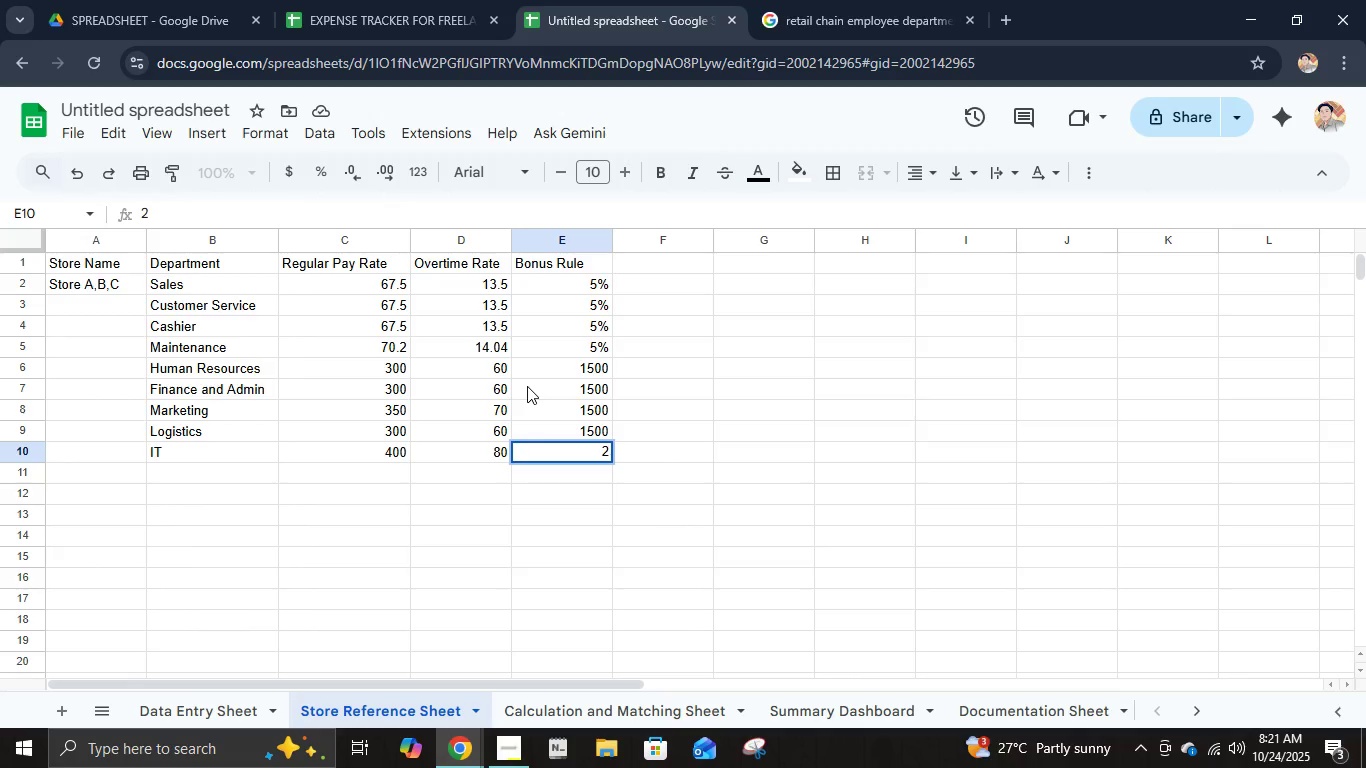 
key(ArrowDown)
 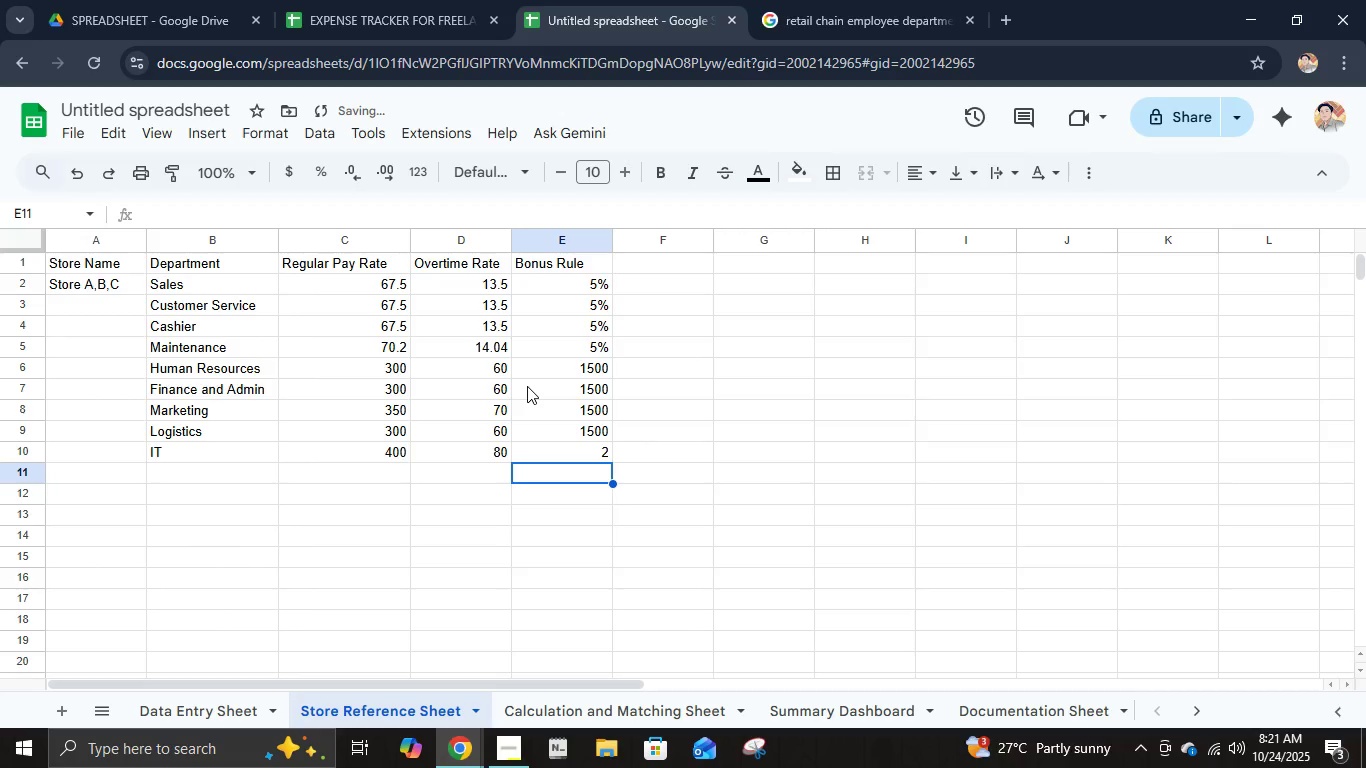 
key(Control+ControlLeft)
 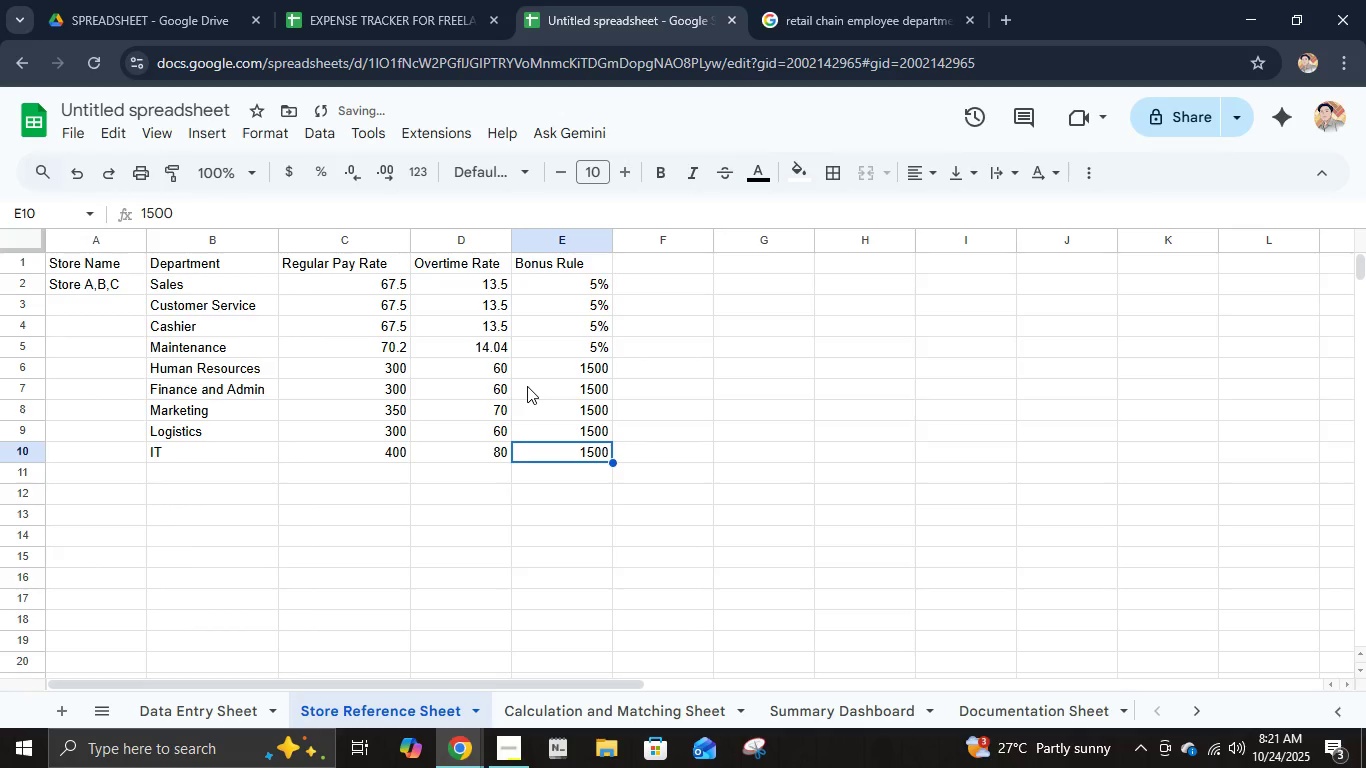 
key(Control+Z)
 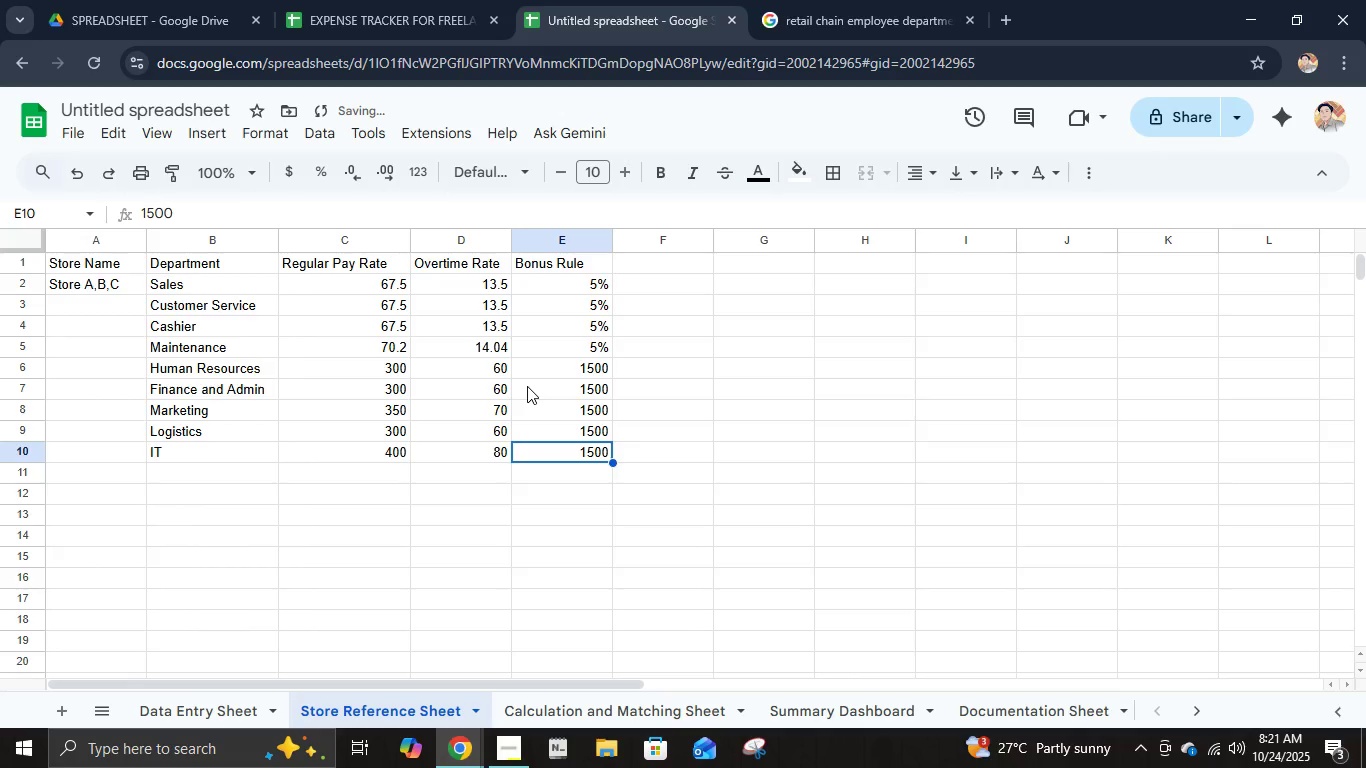 
key(ArrowDown)
 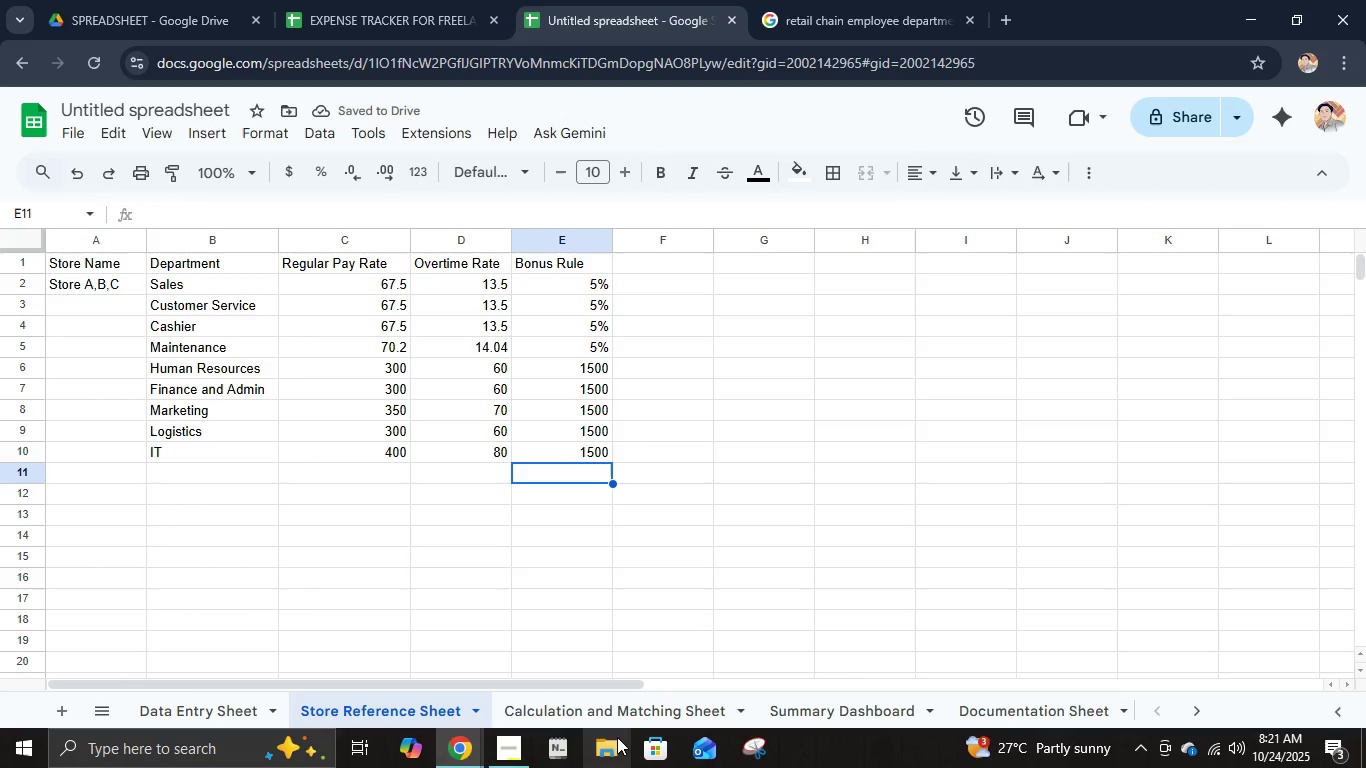 
left_click([622, 710])
 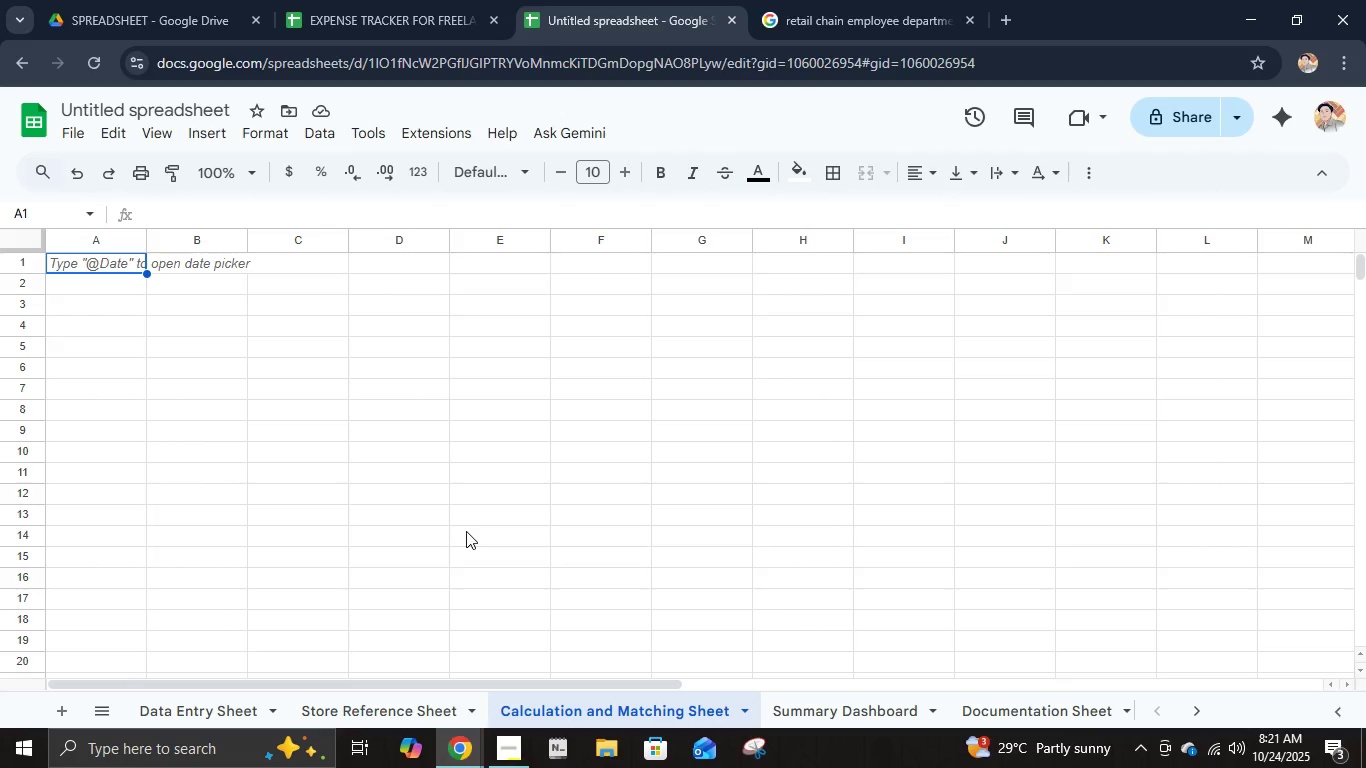 
wait(19.52)
 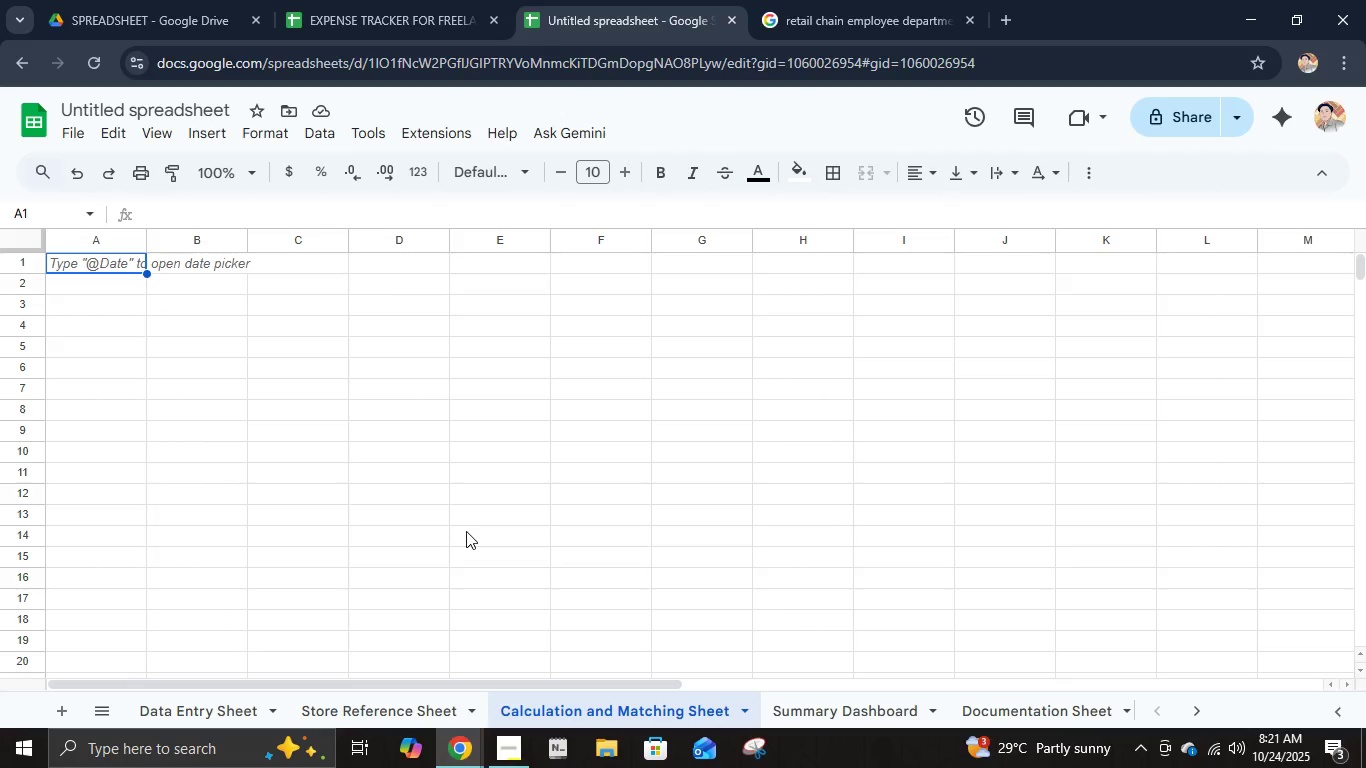 
scroll: coordinate [294, 496], scroll_direction: up, amount: 15.0
 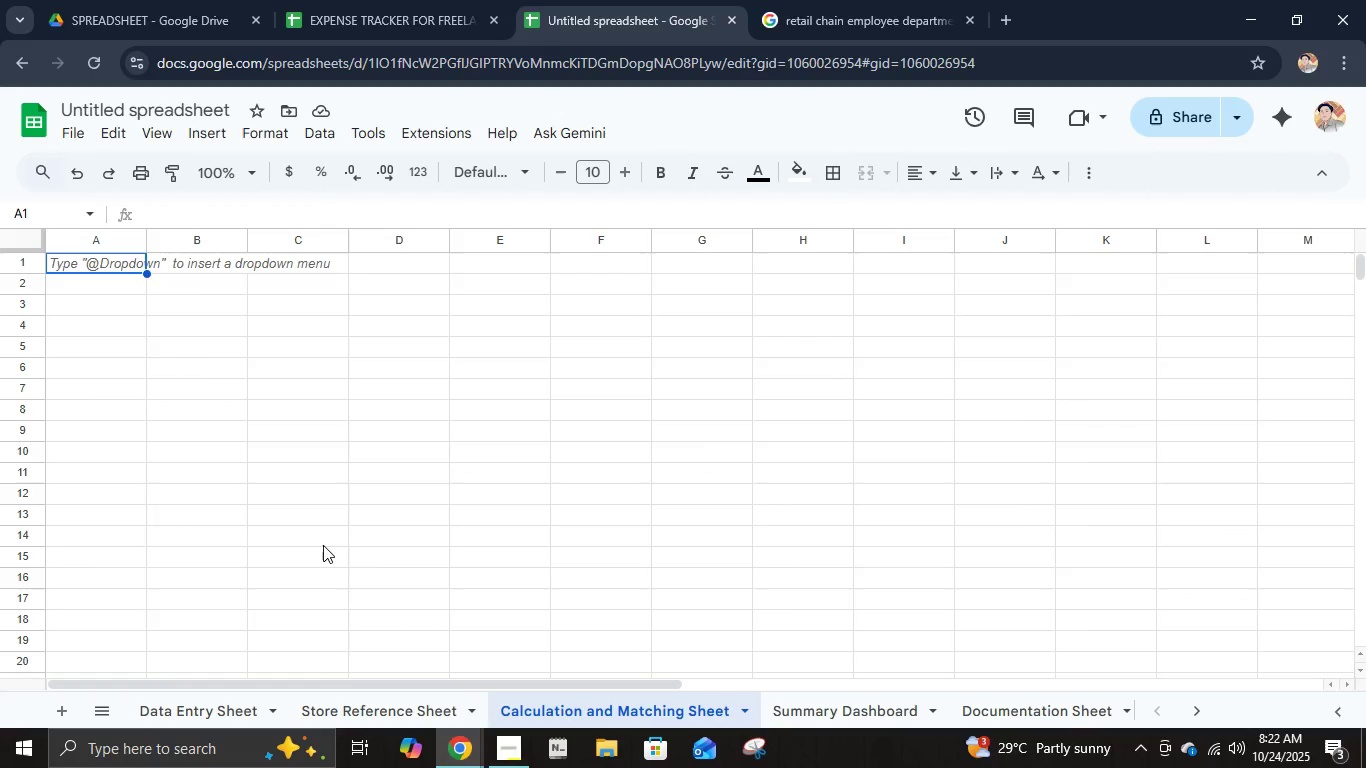 
wait(5.64)
 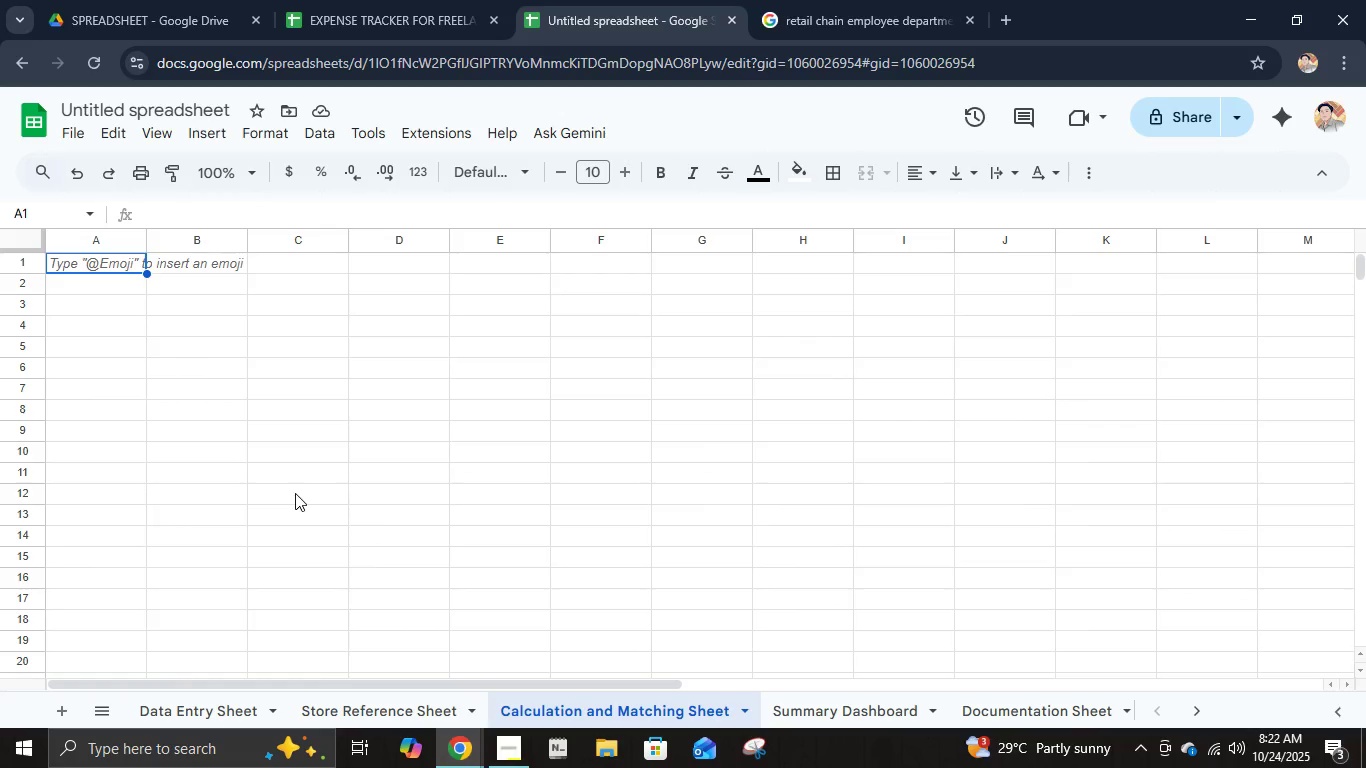 
type(N)
key(Backspace)
type(Employee Id)
key(Backspace)
type(D)
 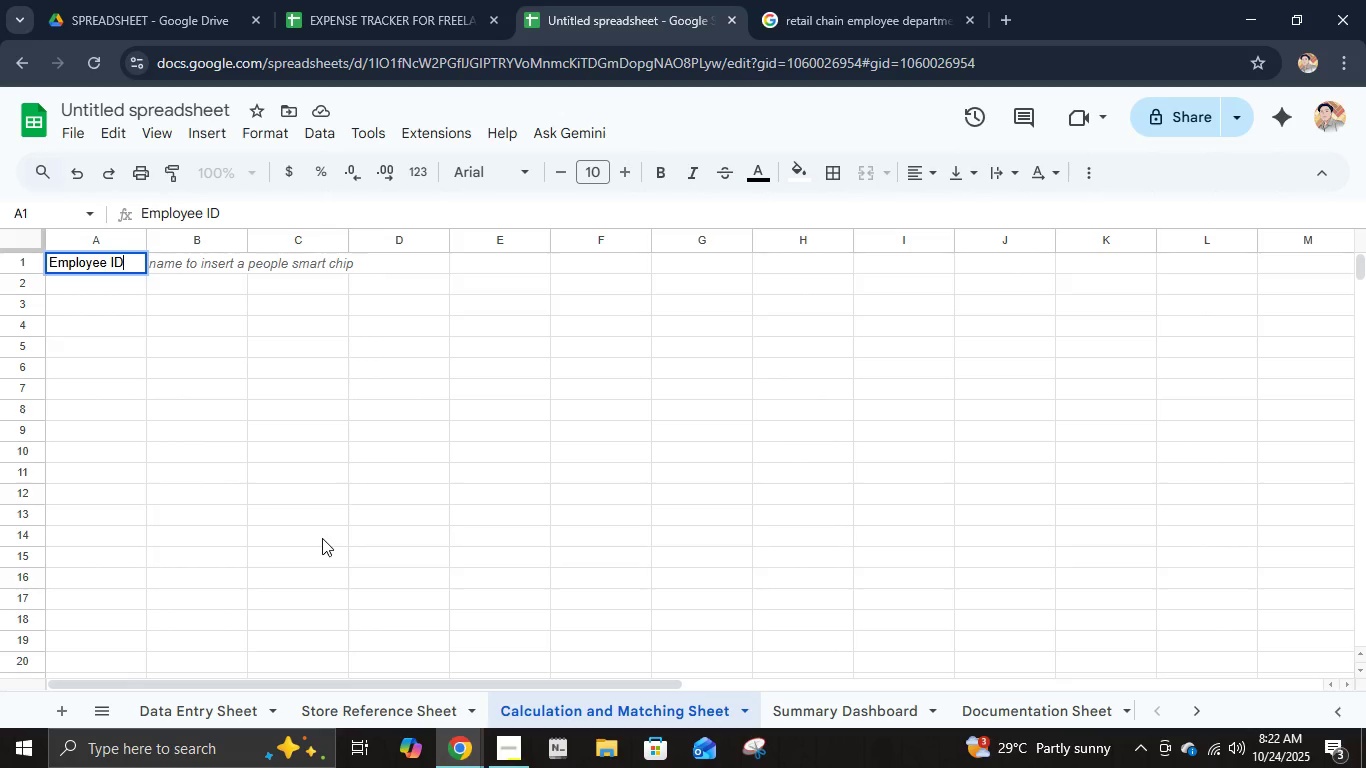 
 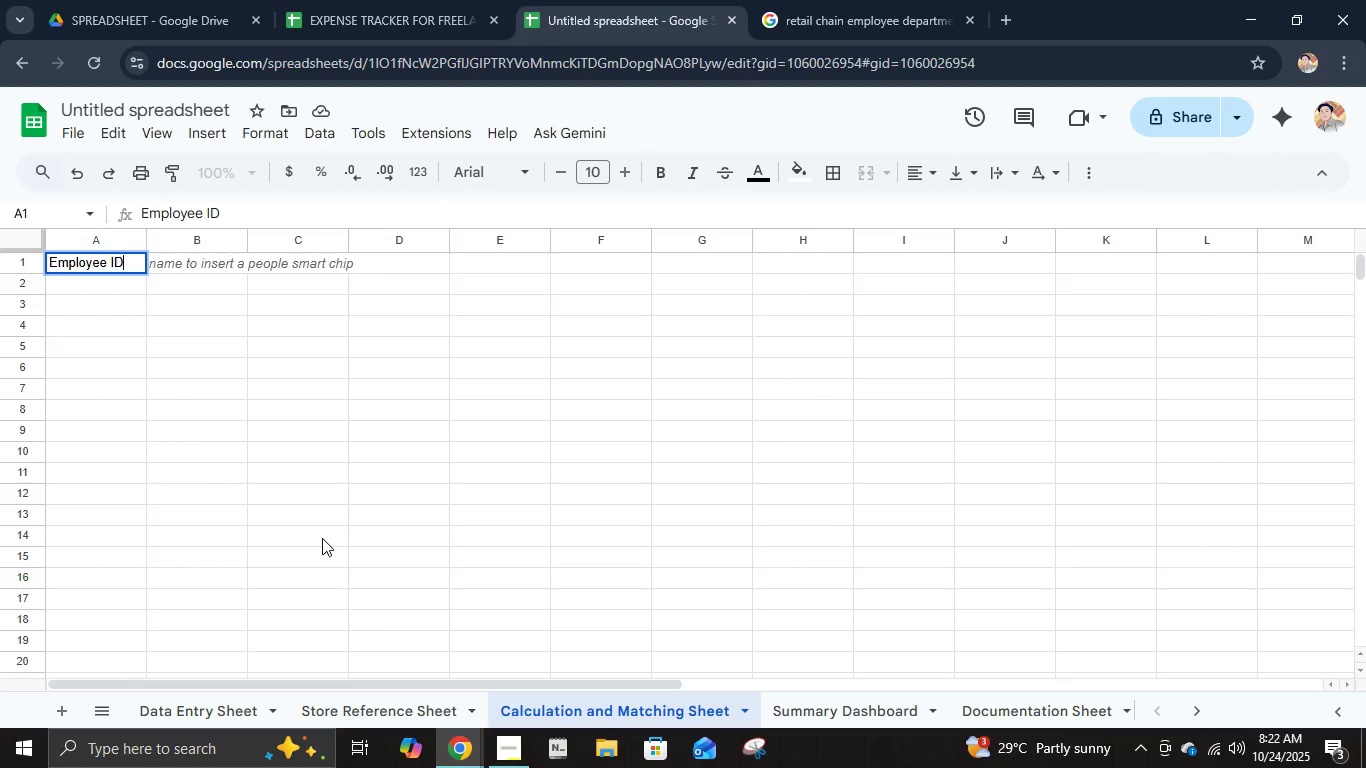 
key(Enter)
 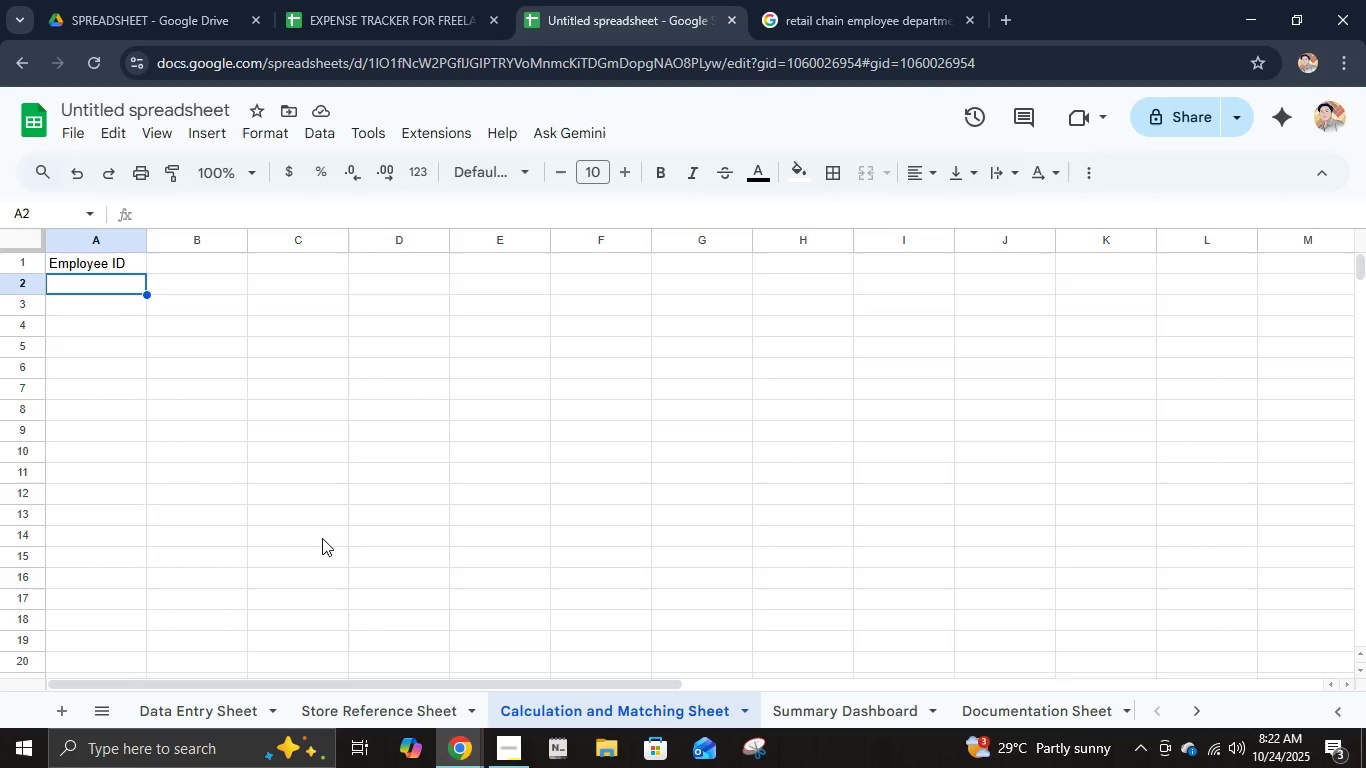 
wait(18.01)
 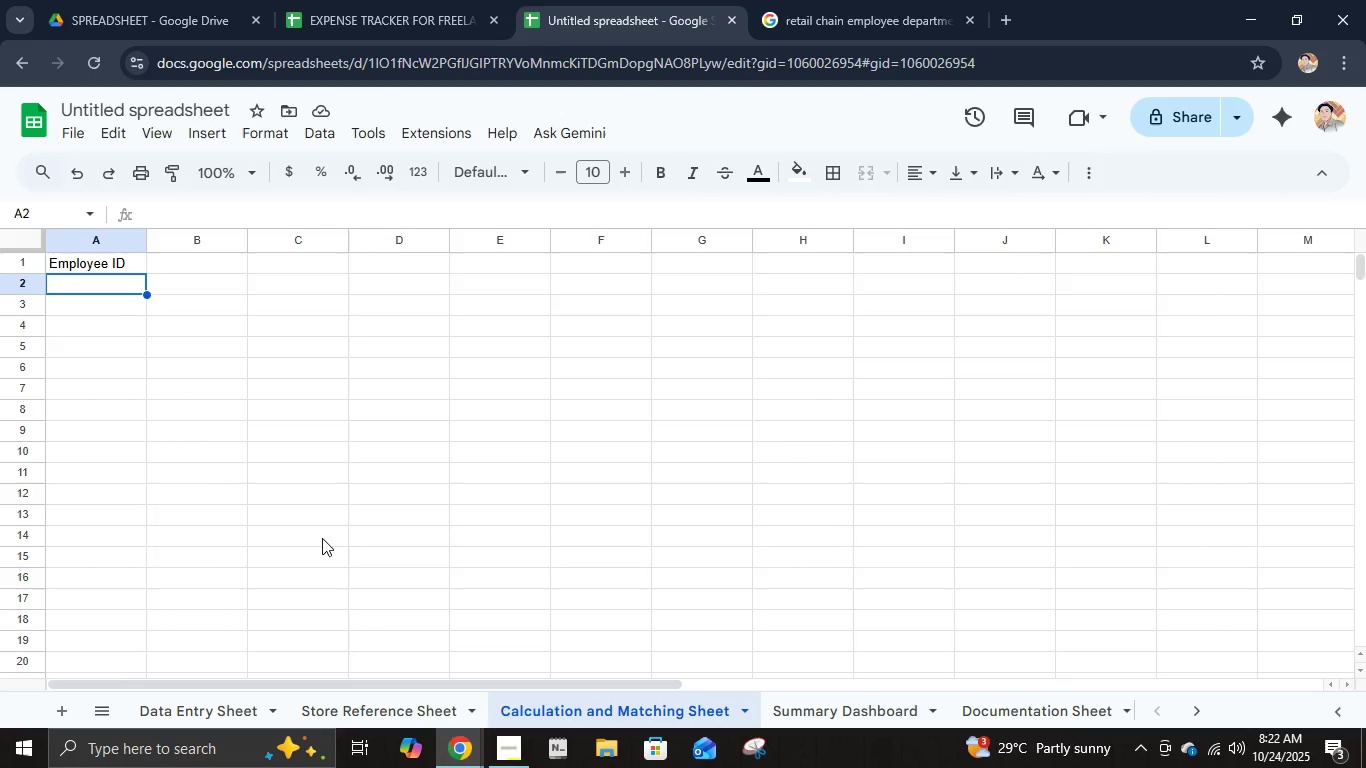 
key(ArrowDown)
 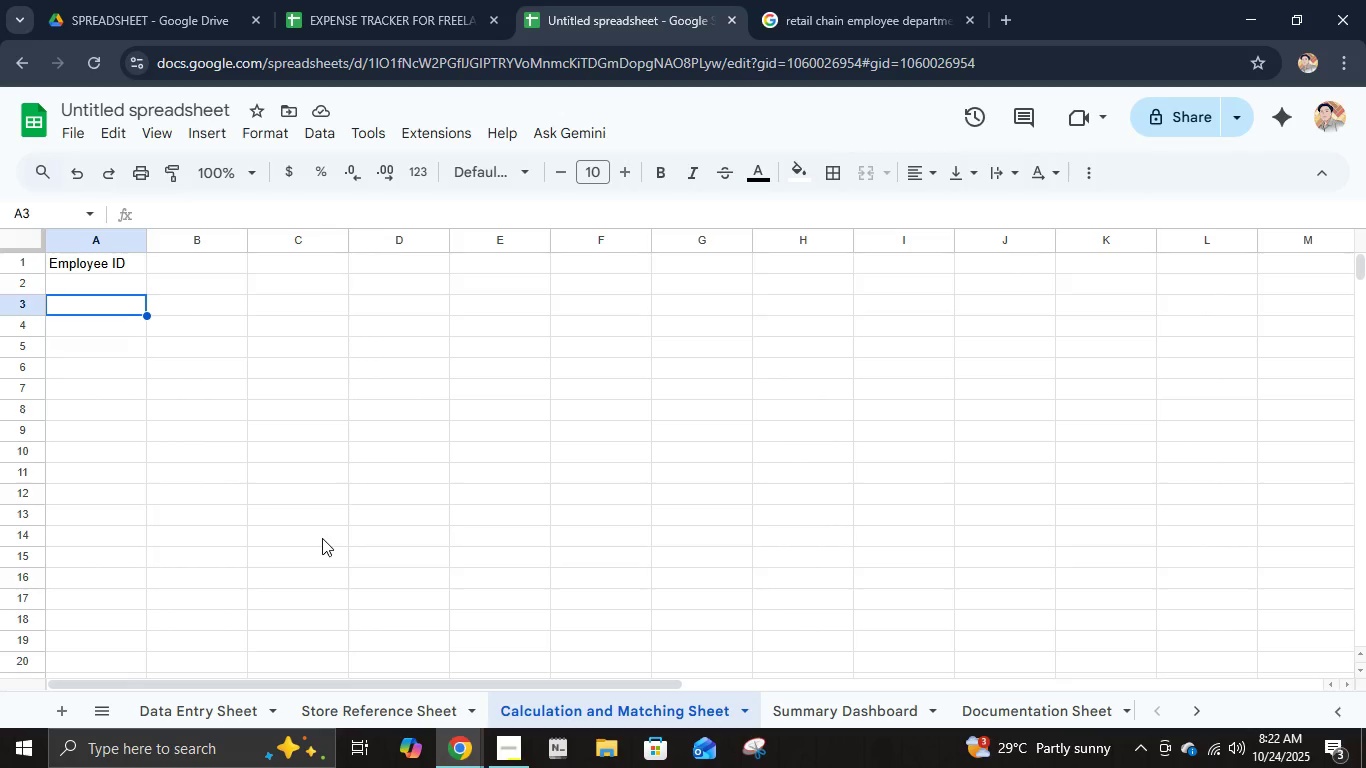 
key(ArrowUp)
 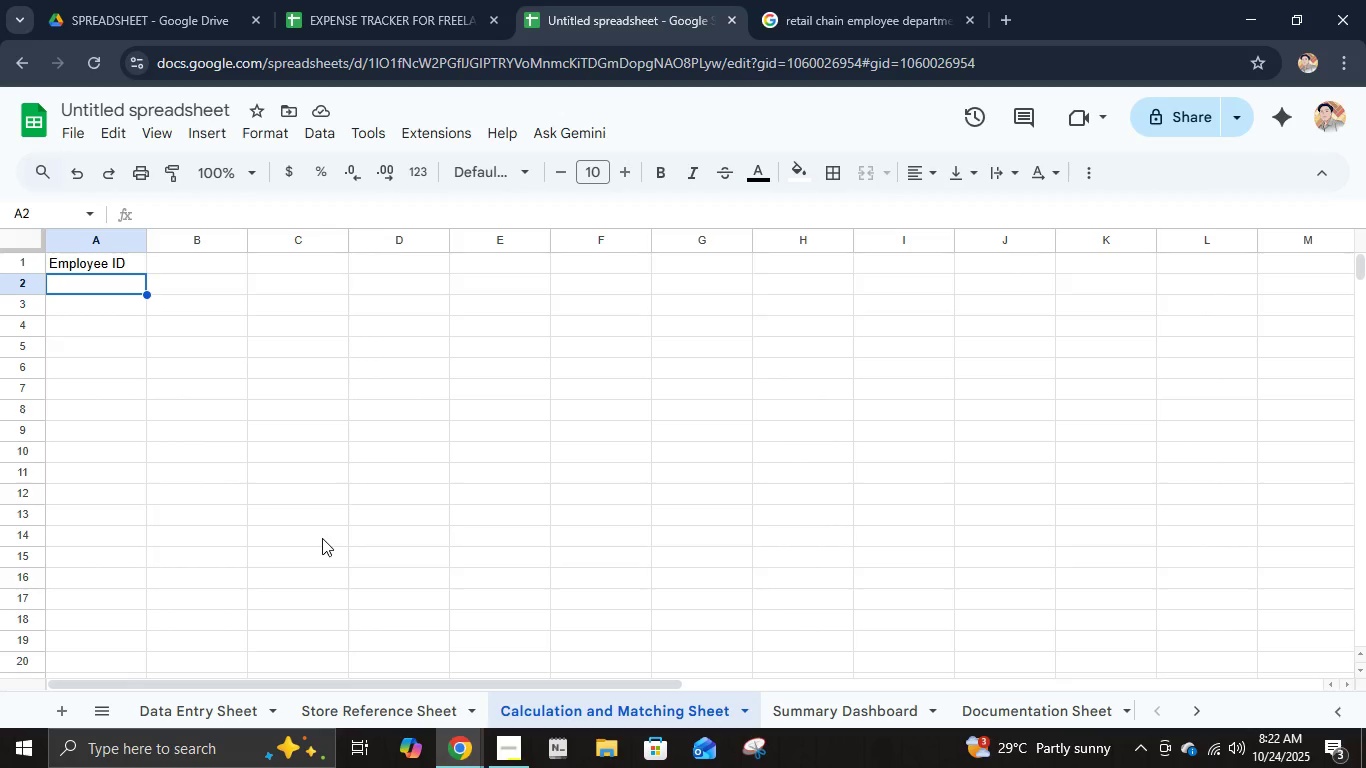 
type(Employee Name)
 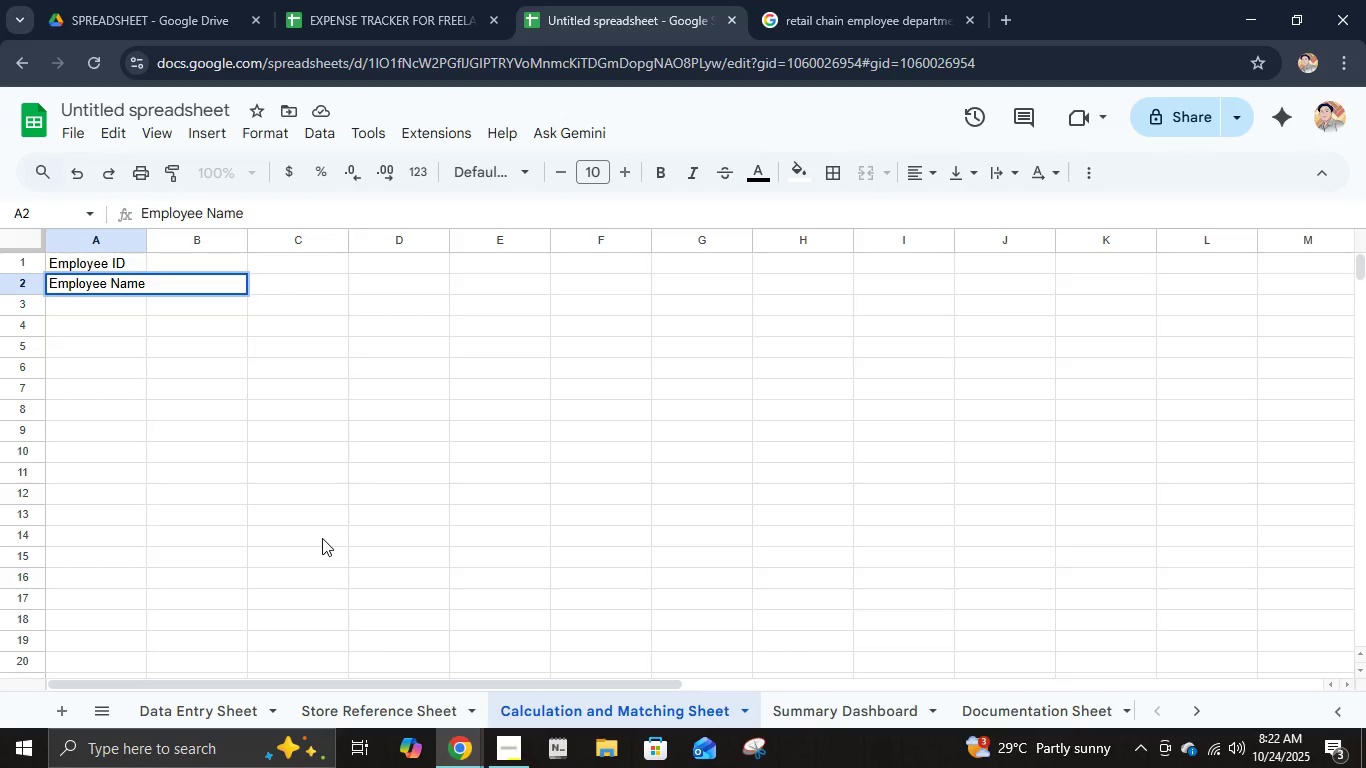 
key(ArrowDown)
 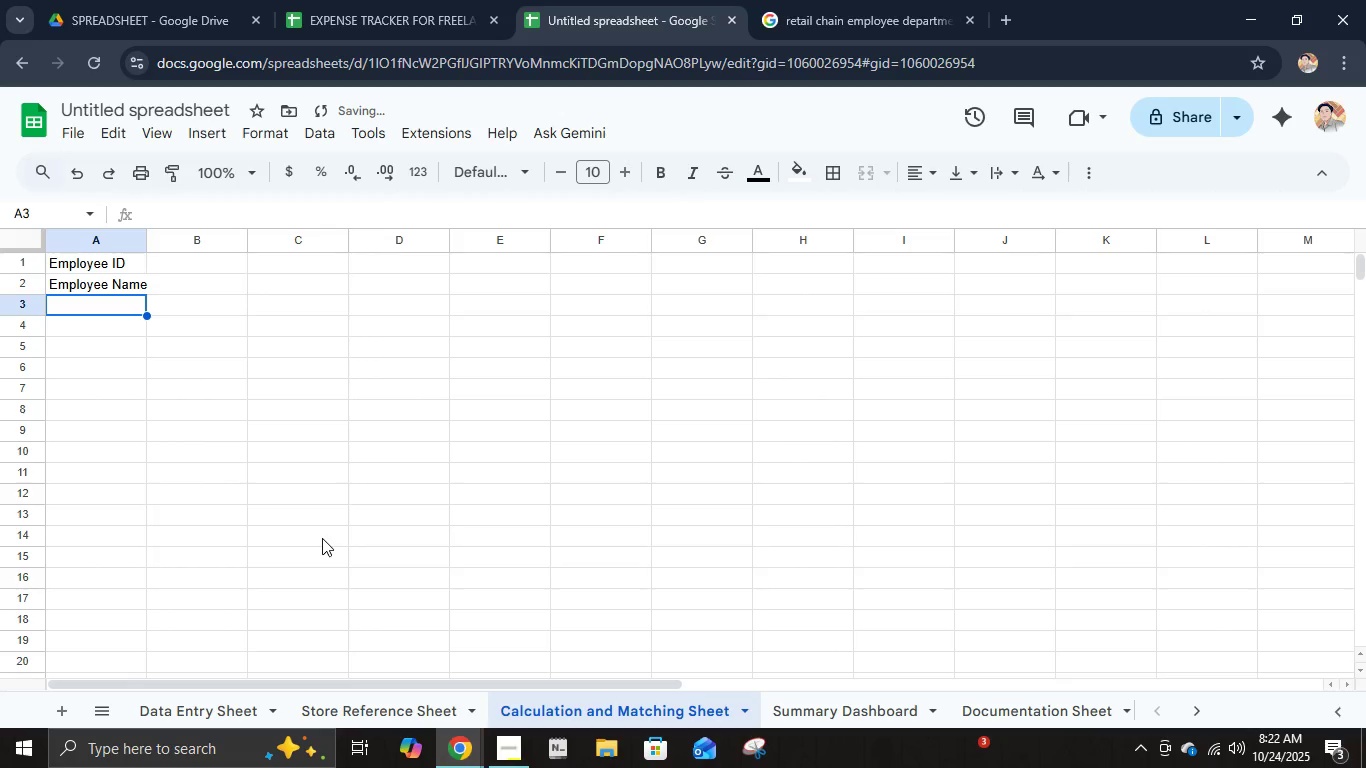 
key(ArrowUp)
 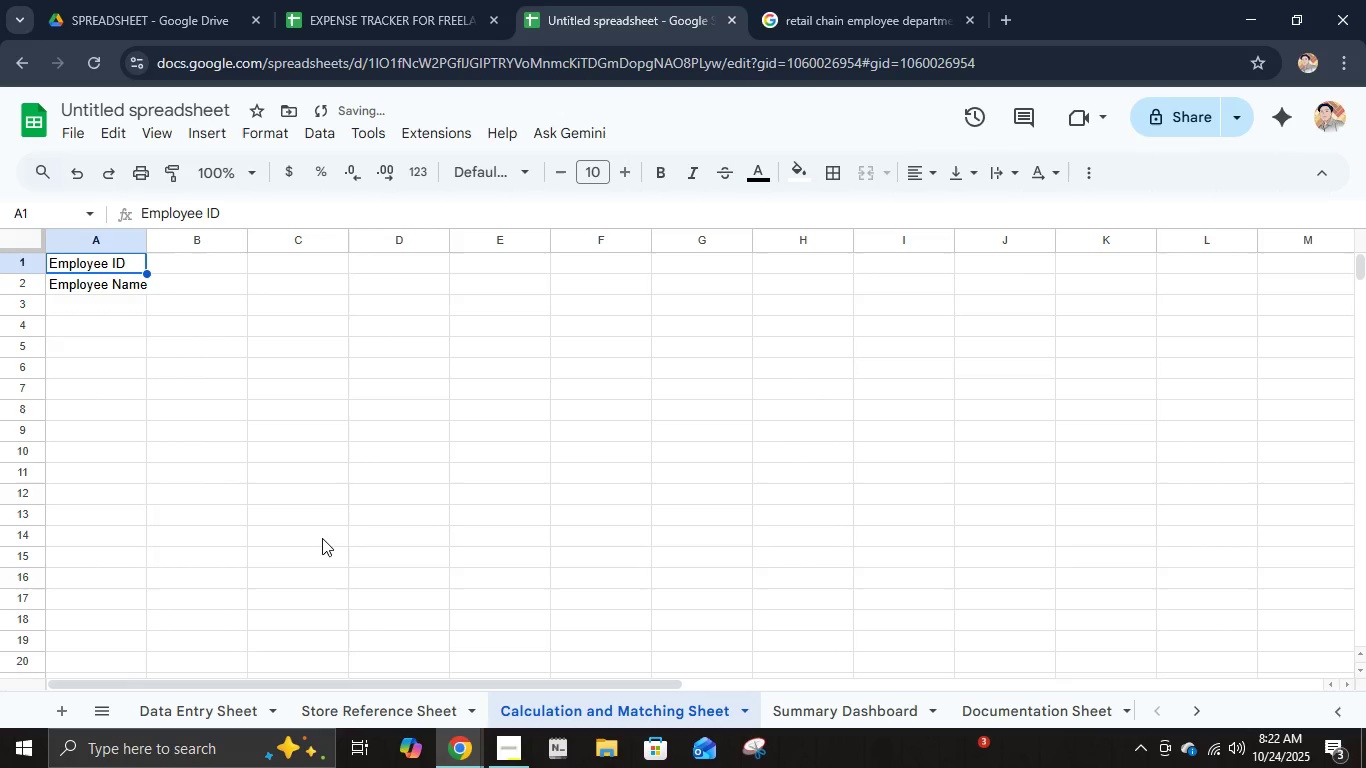 
key(ArrowUp)
 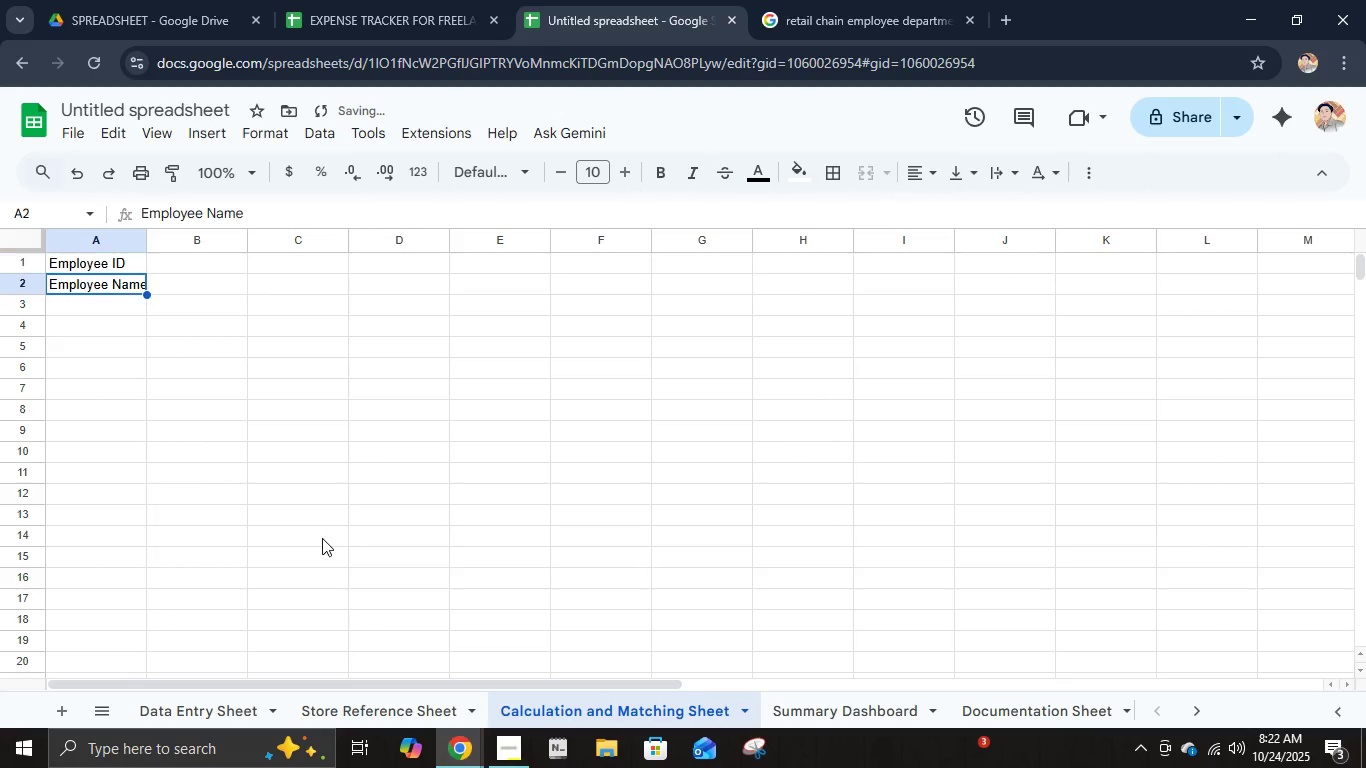 
key(ArrowDown)
 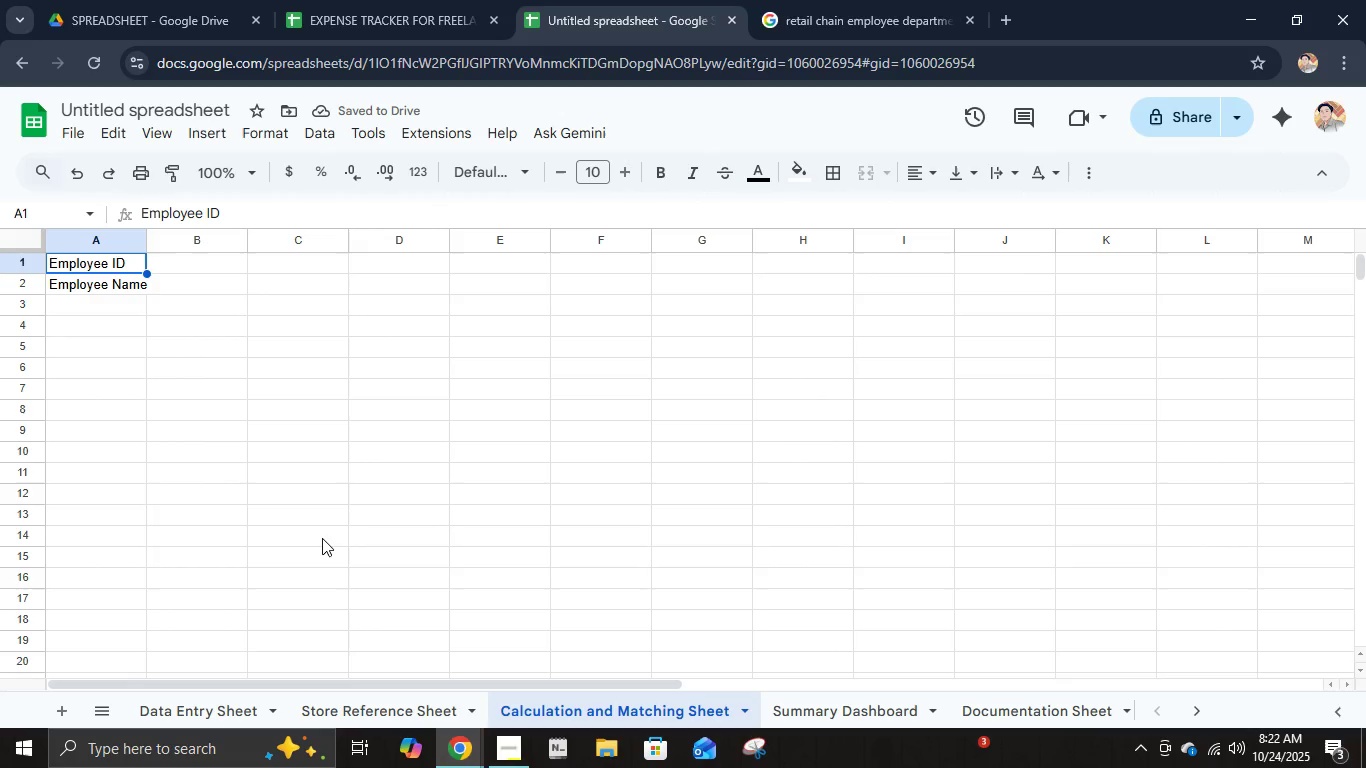 
key(ArrowUp)
 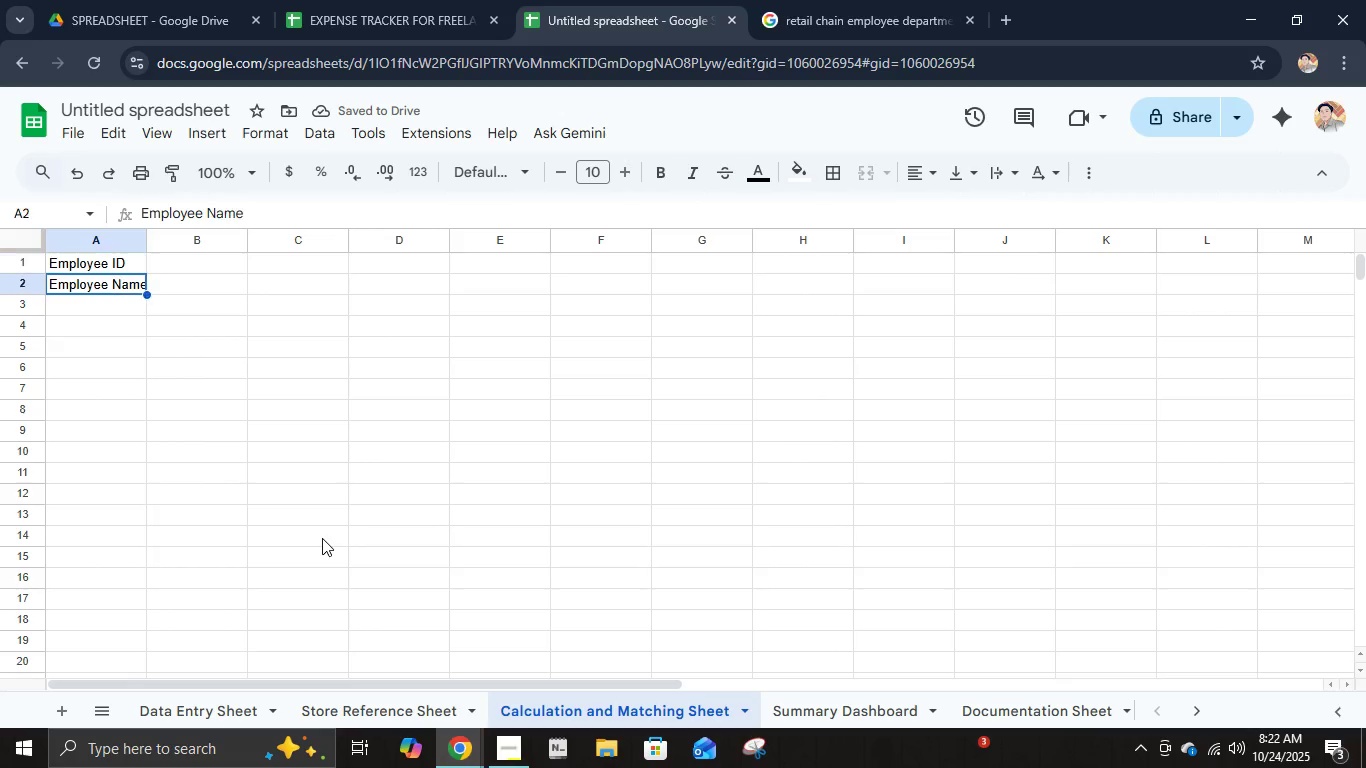 
key(ArrowDown)
 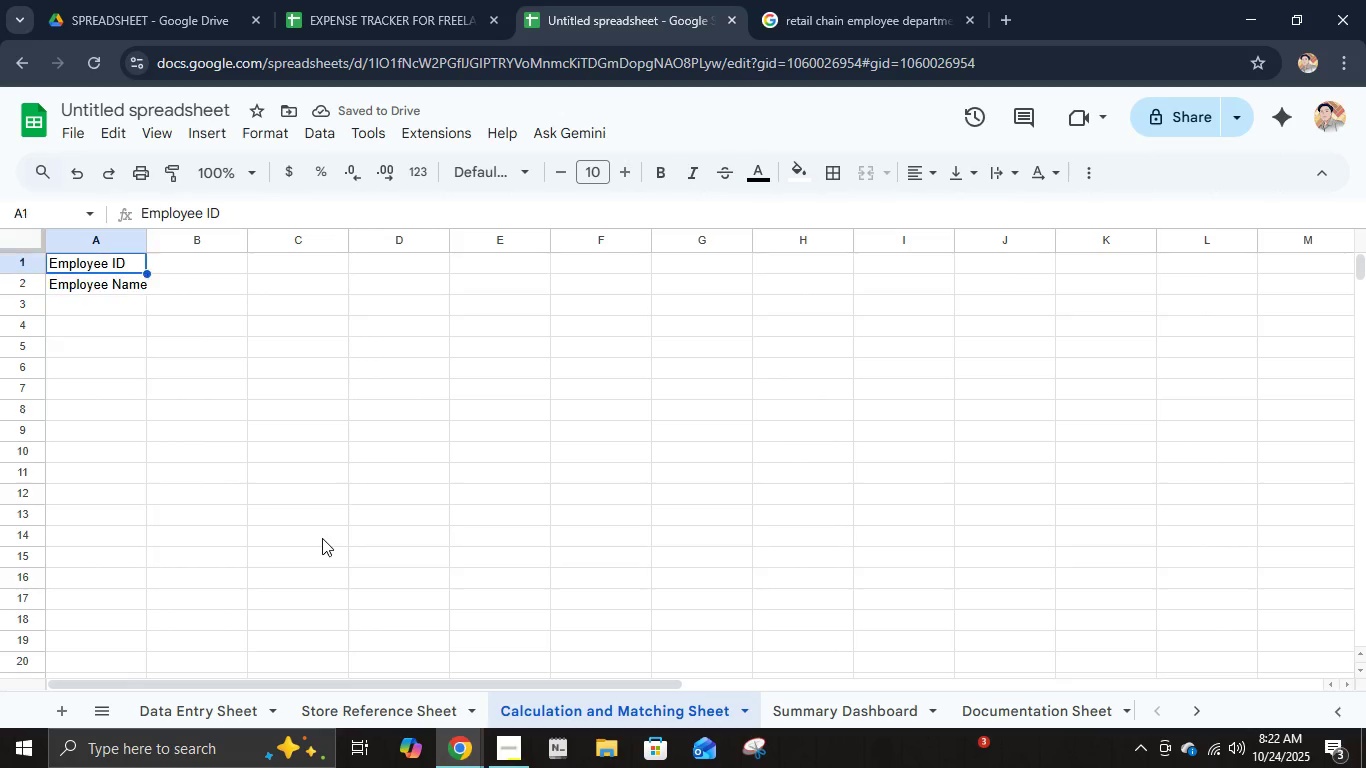 
key(ArrowUp)
 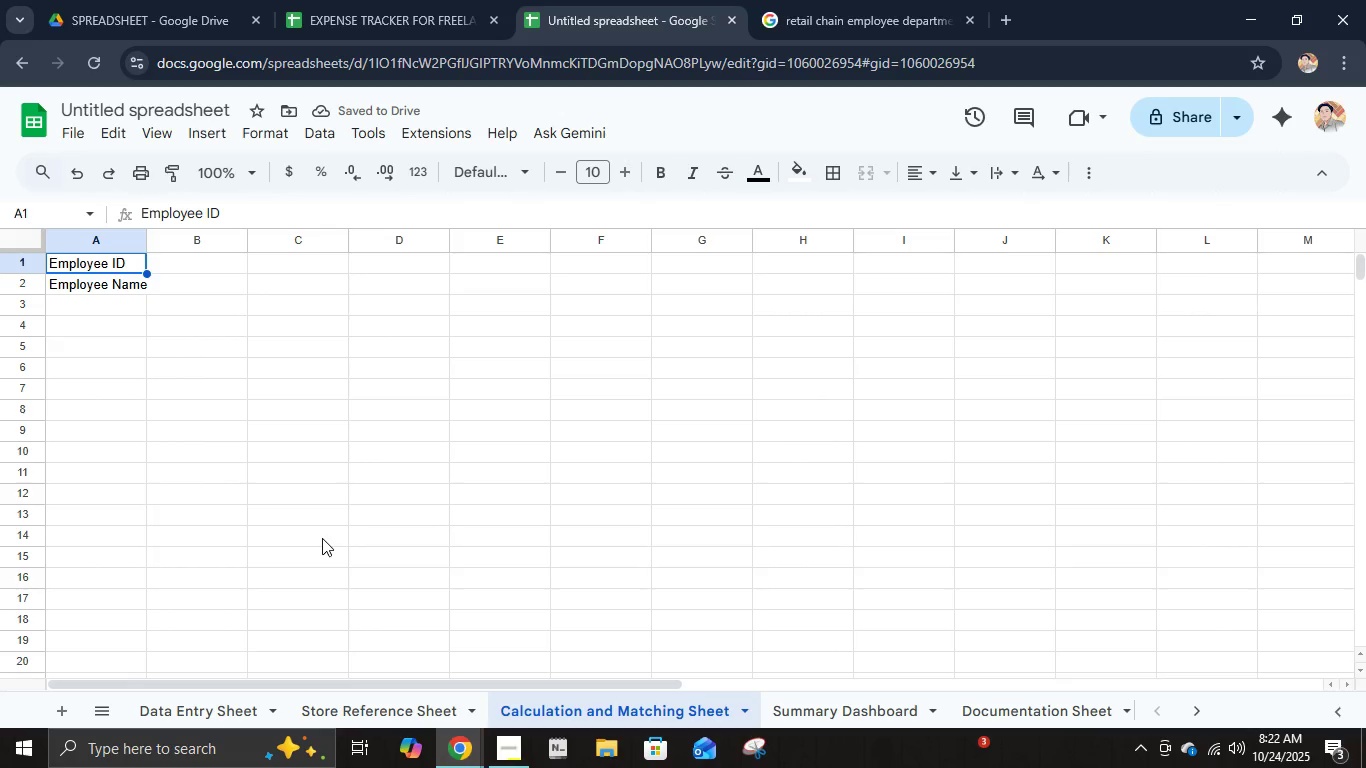 
key(ArrowDown)
 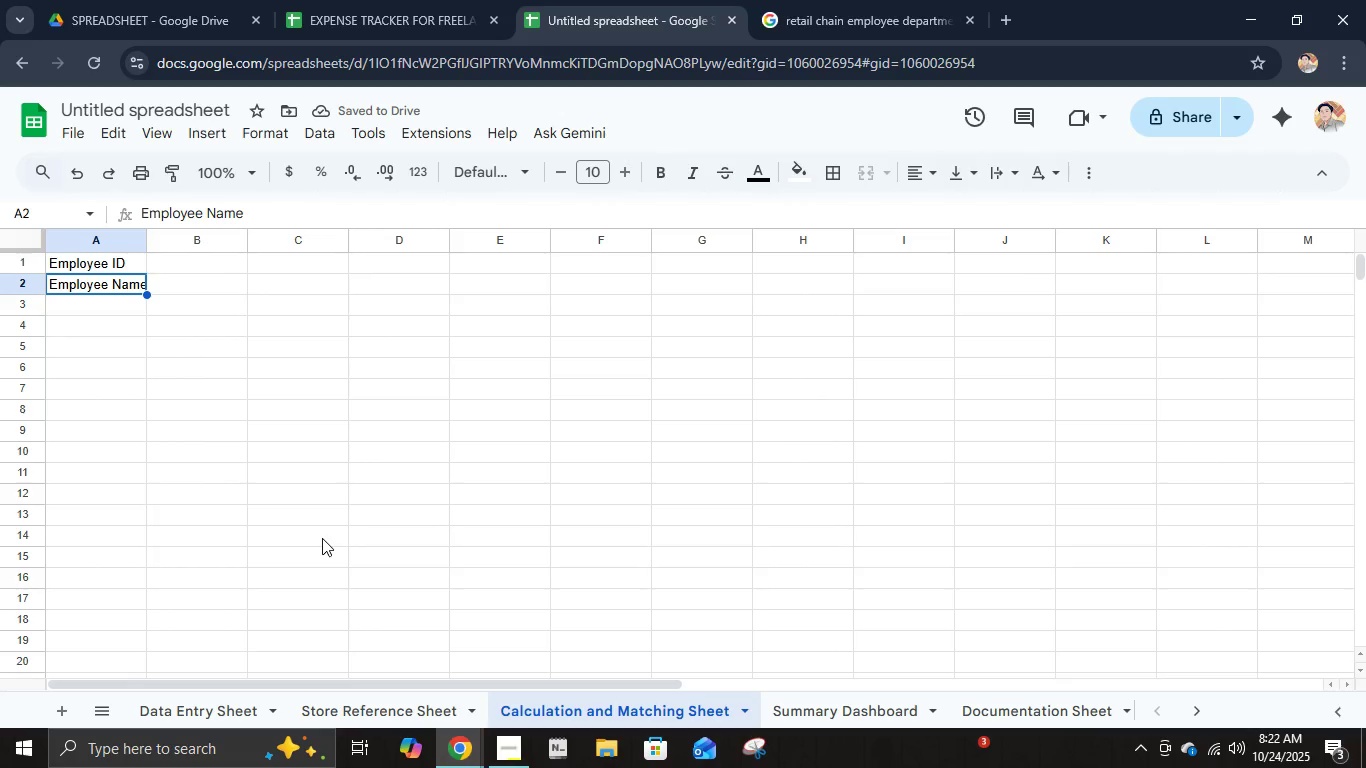 
key(ArrowUp)
 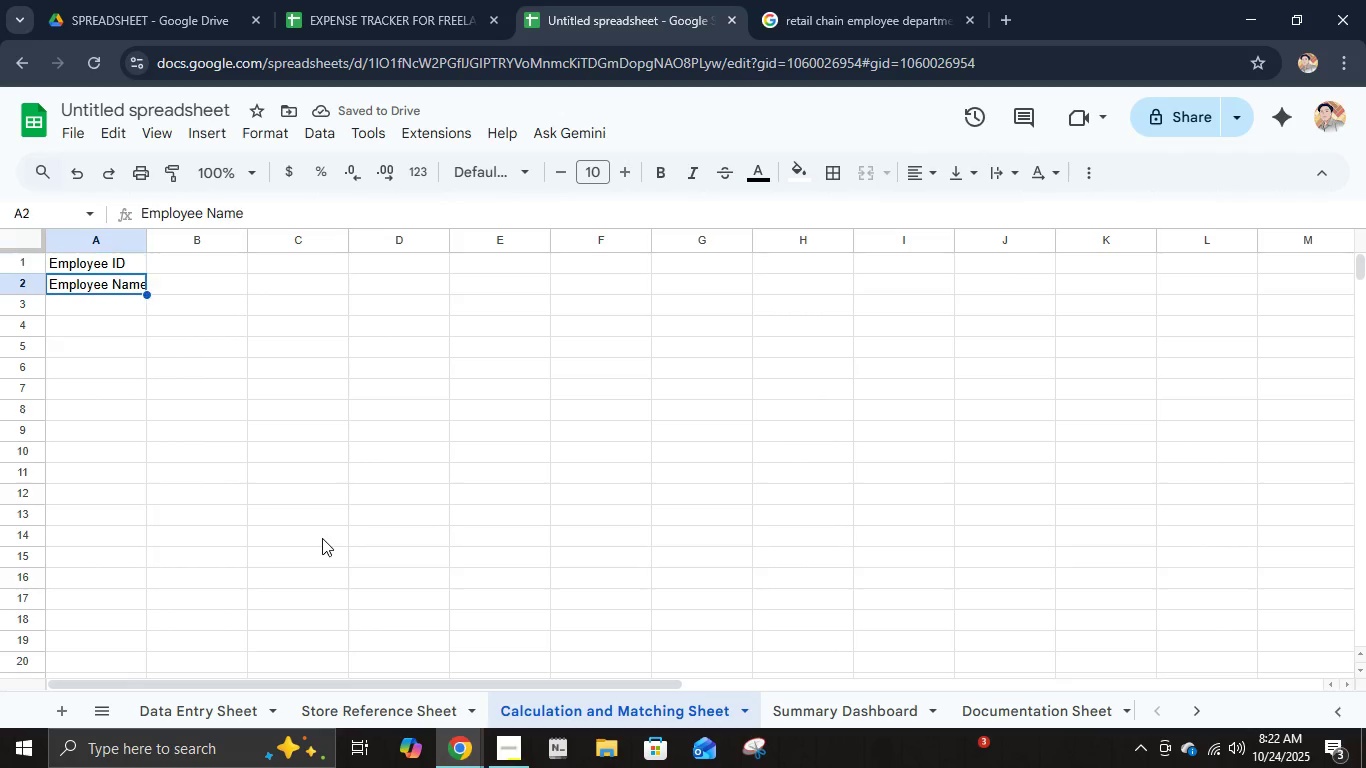 
key(ArrowDown)
 